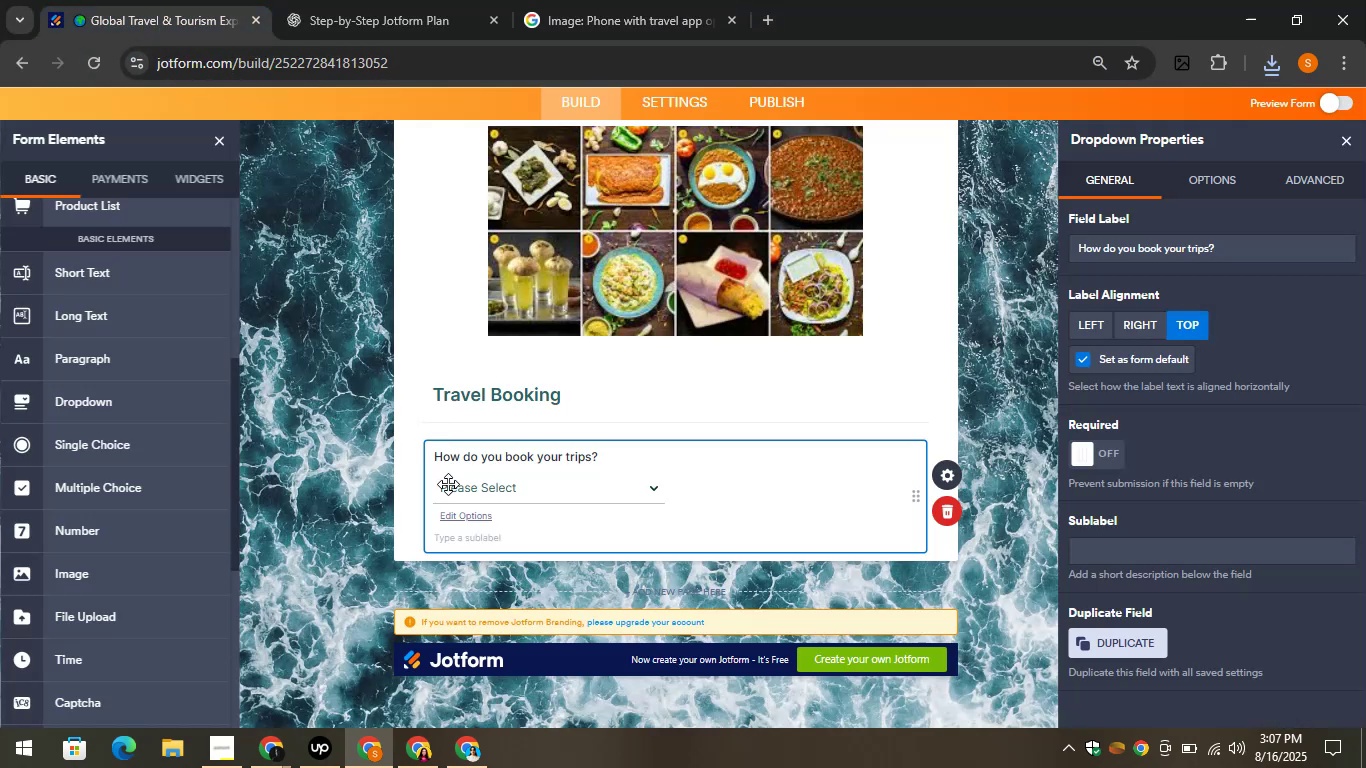 
scroll: coordinate [111, 444], scroll_direction: down, amount: 2.0
 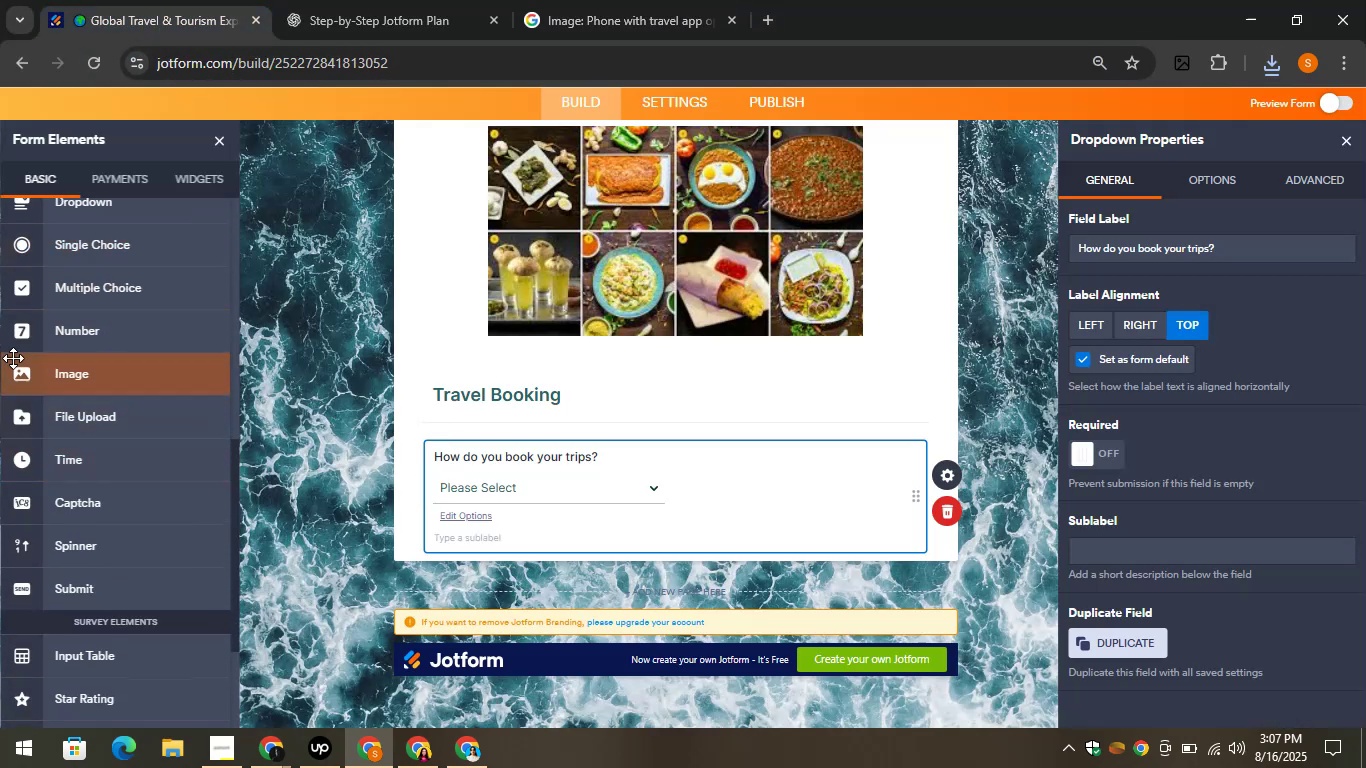 
left_click_drag(start_coordinate=[14, 357], to_coordinate=[494, 579])
 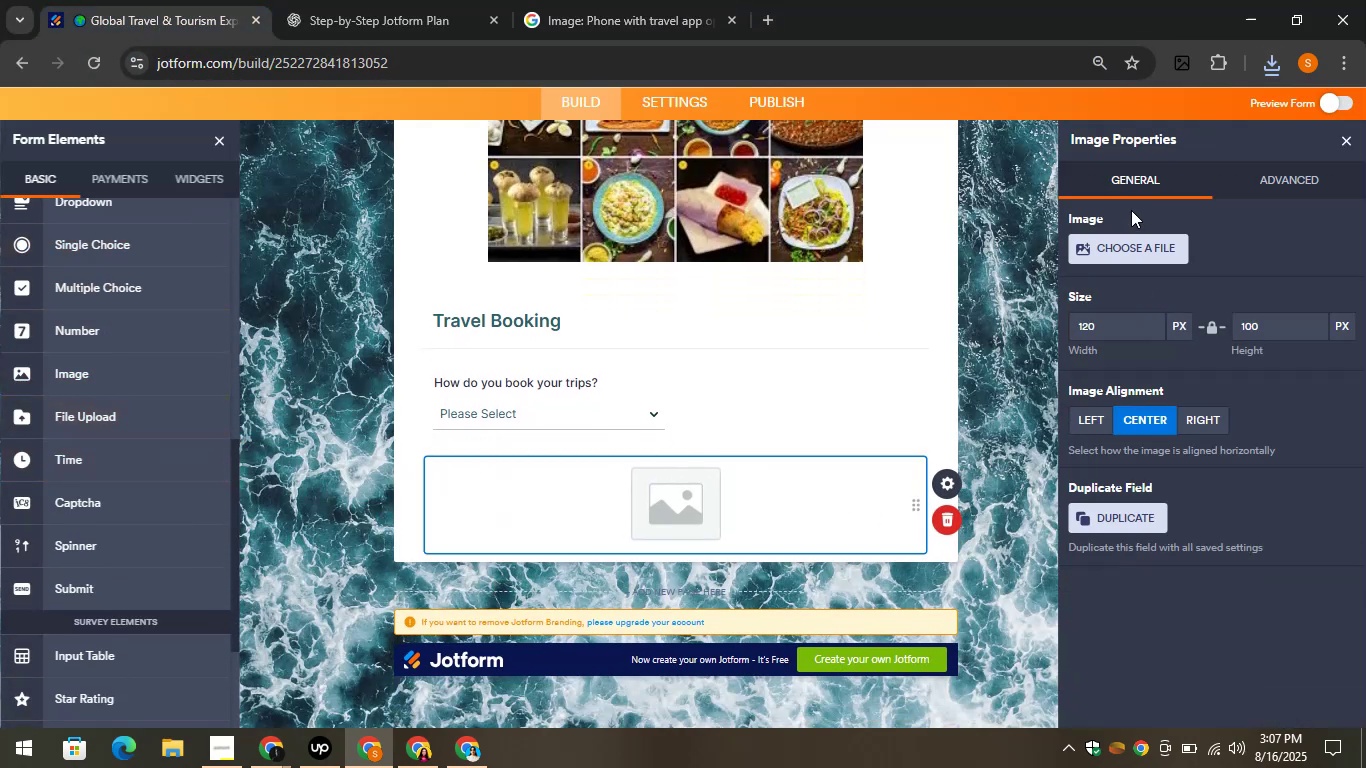 
left_click([1143, 251])
 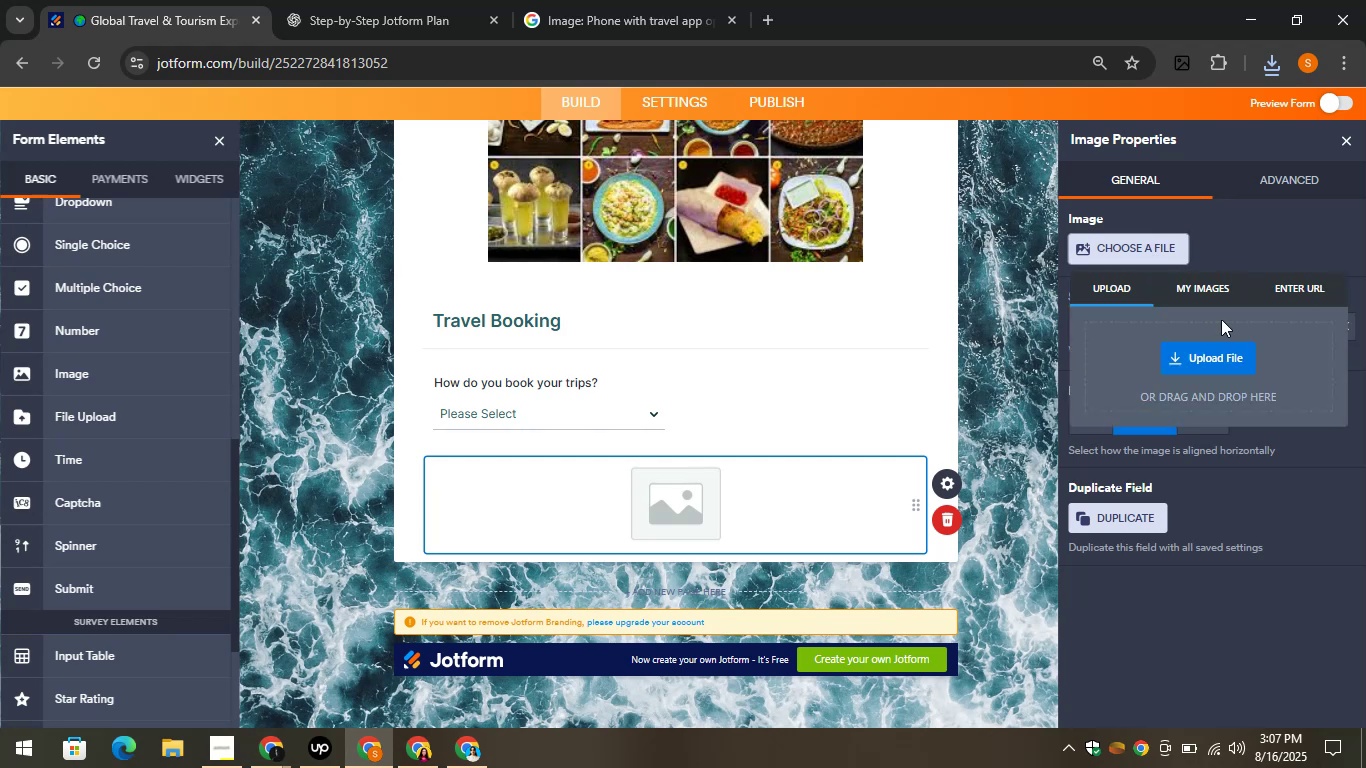 
left_click([1214, 356])
 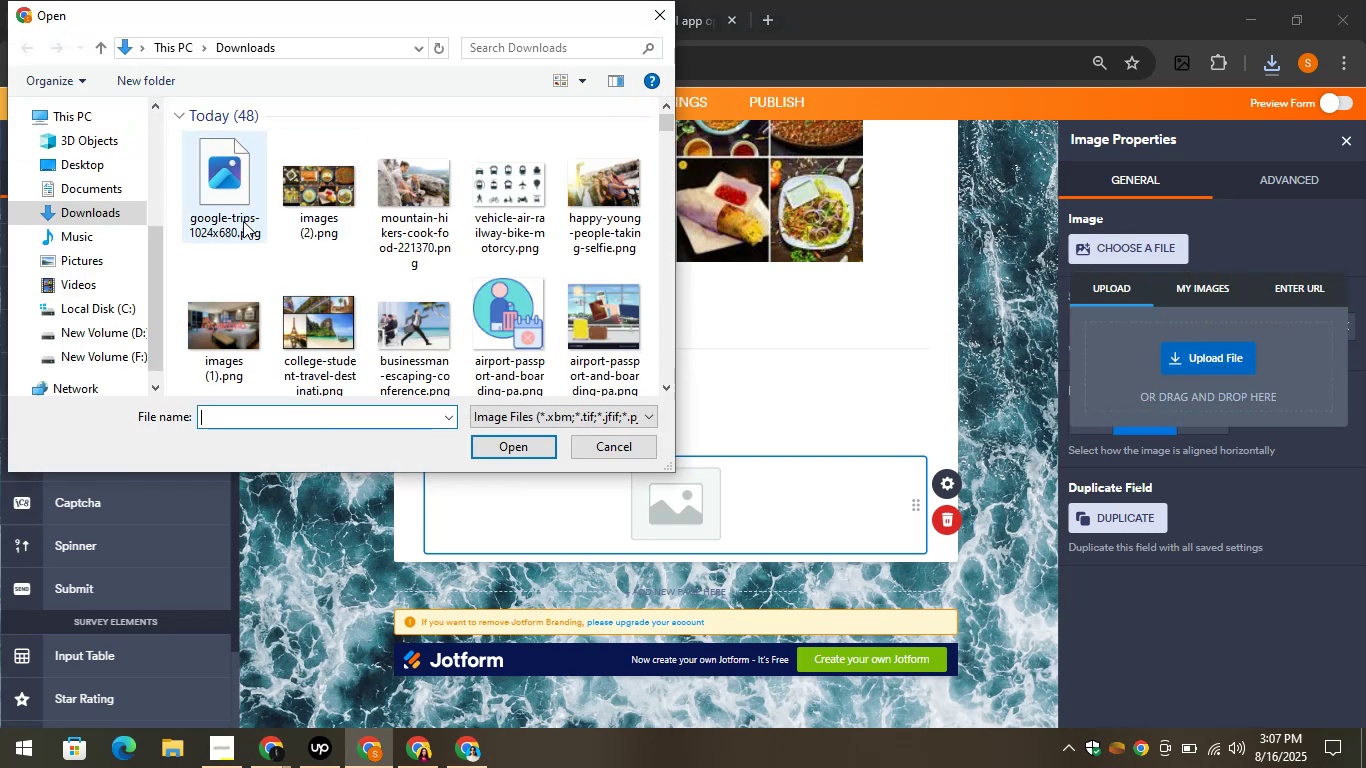 
left_click([228, 193])
 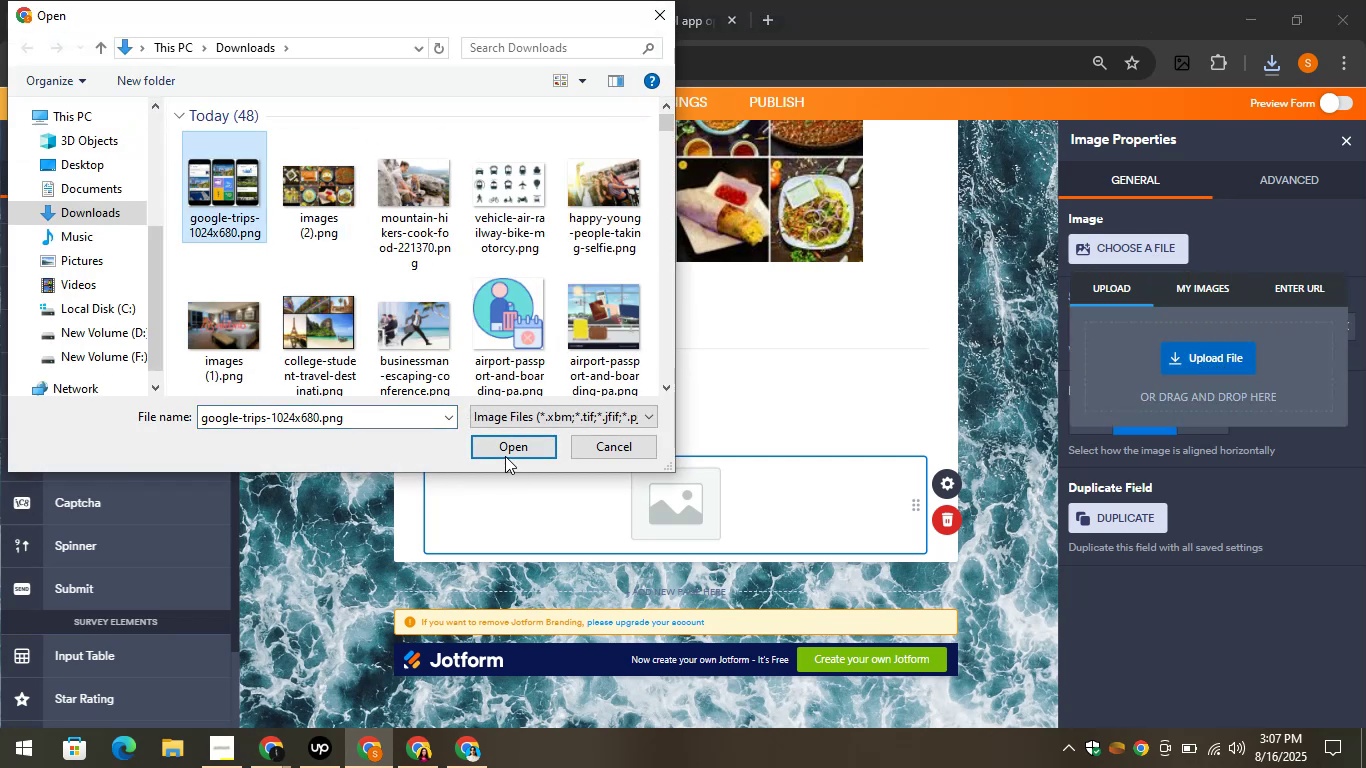 
left_click([505, 455])
 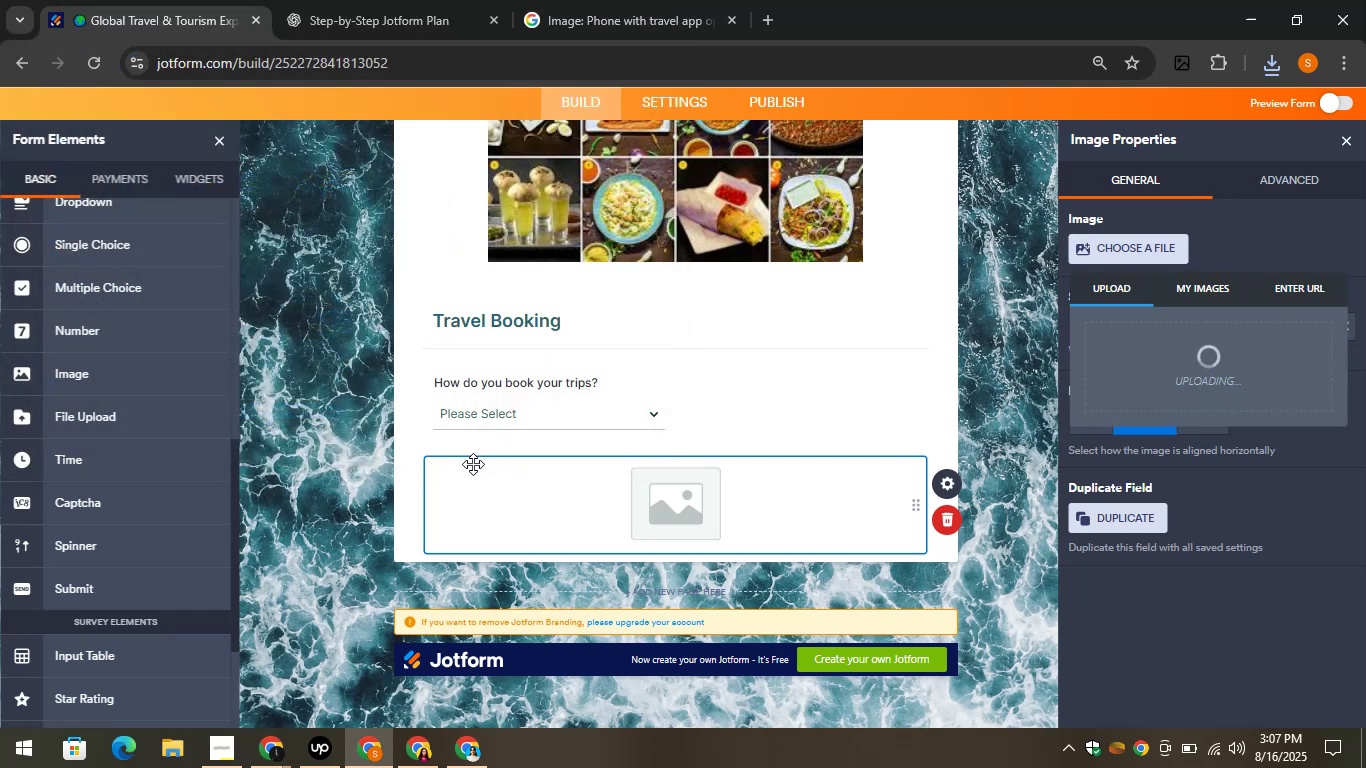 
wait(8.44)
 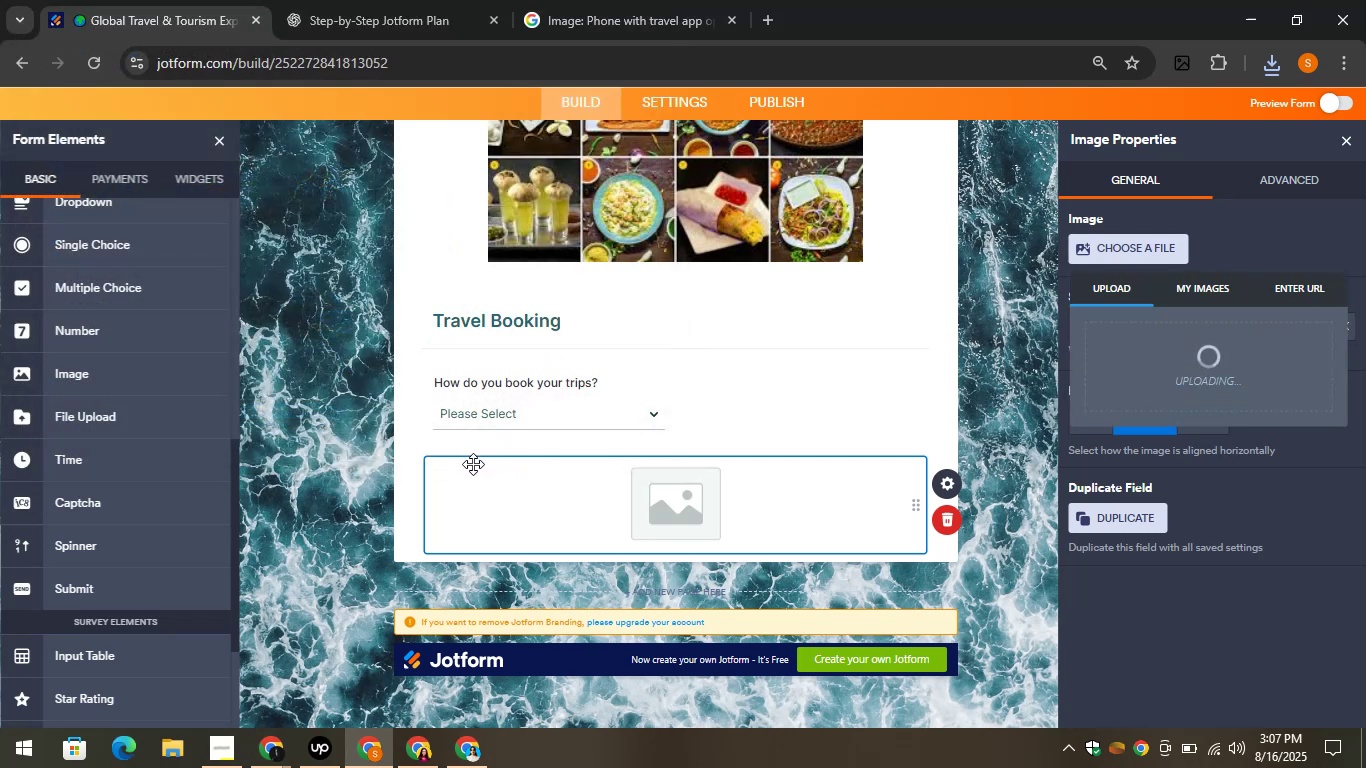 
scroll: coordinate [472, 465], scroll_direction: down, amount: 2.0
 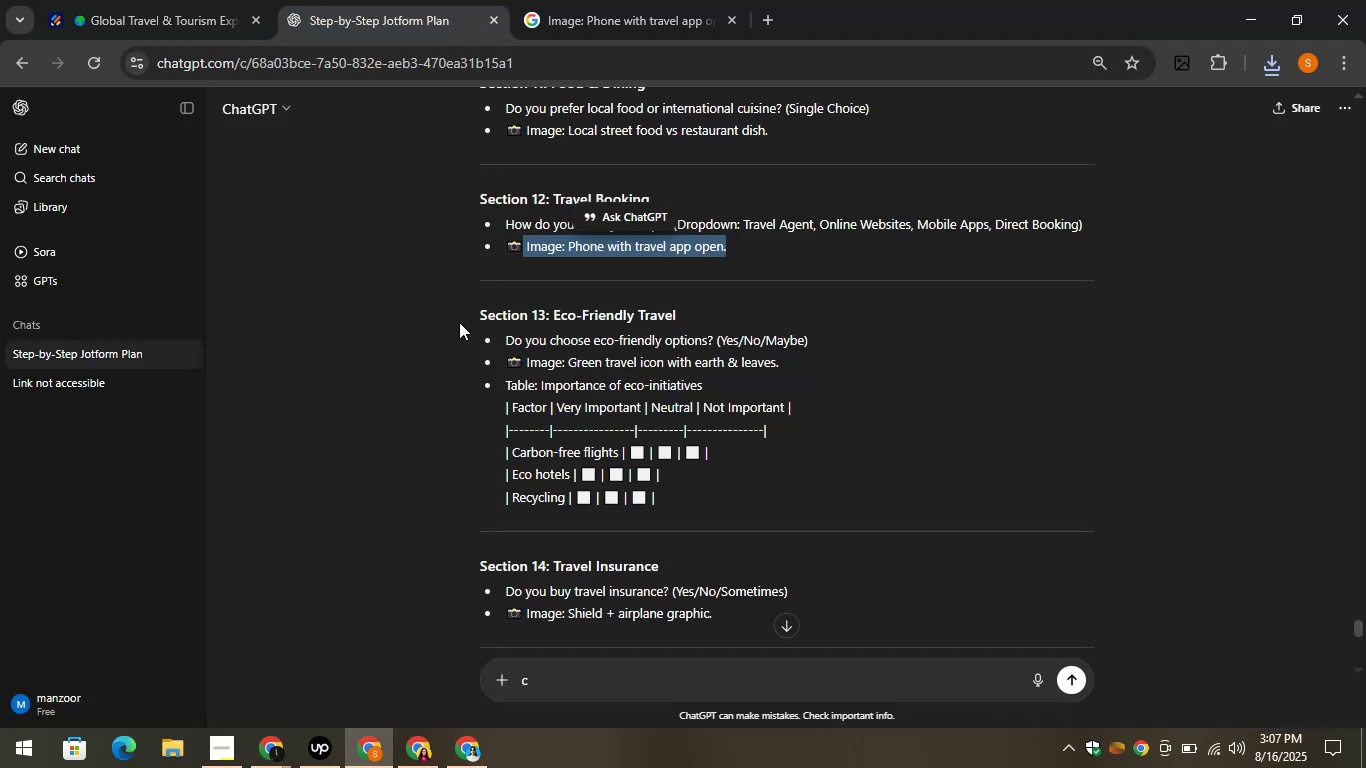 
wait(5.16)
 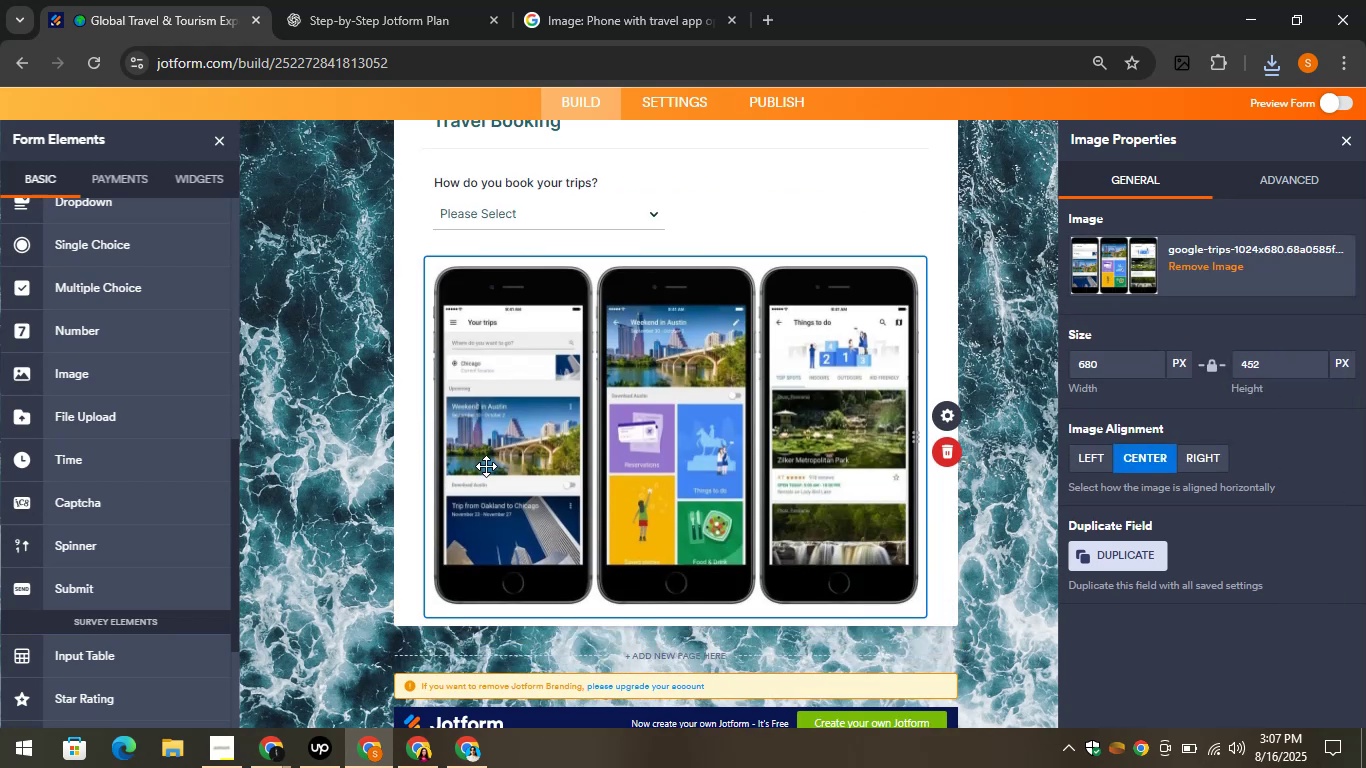 
left_click_drag(start_coordinate=[551, 306], to_coordinate=[680, 309])
 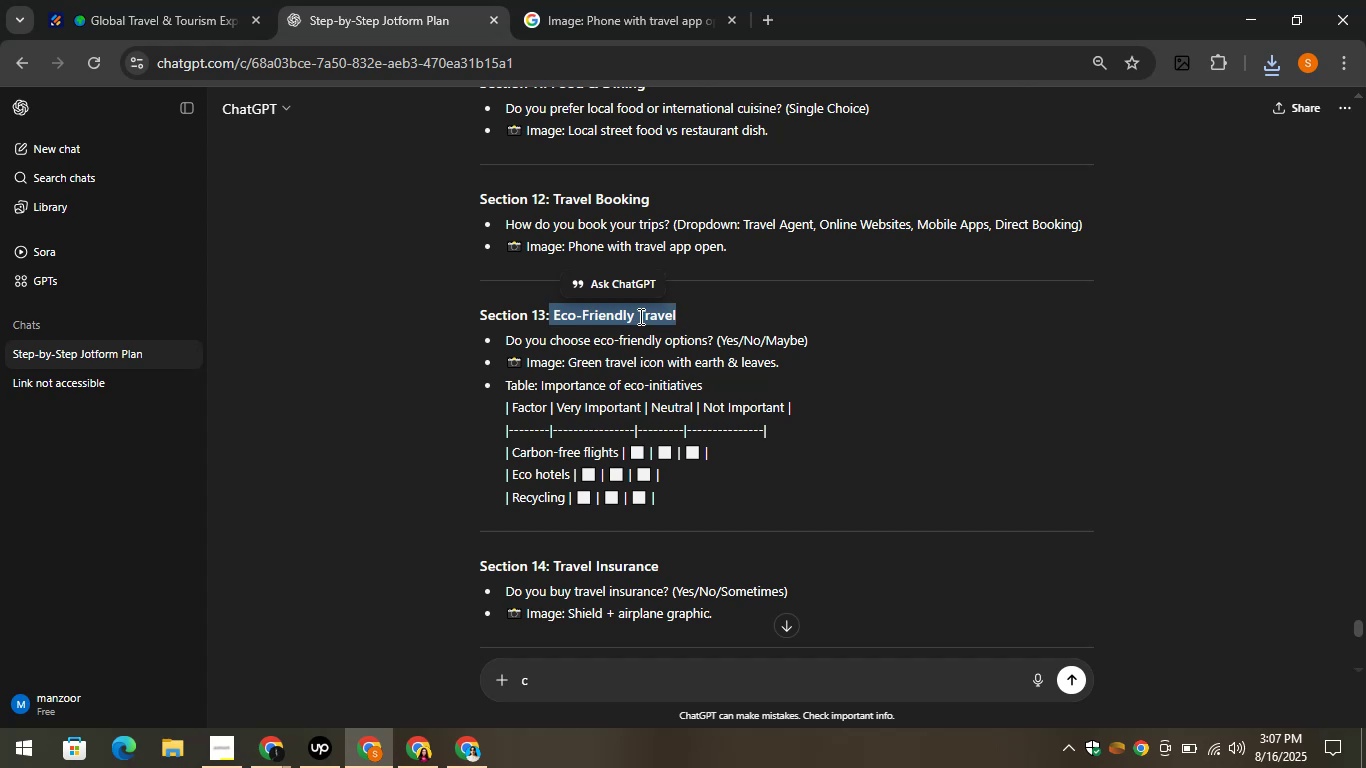 
right_click([638, 316])
 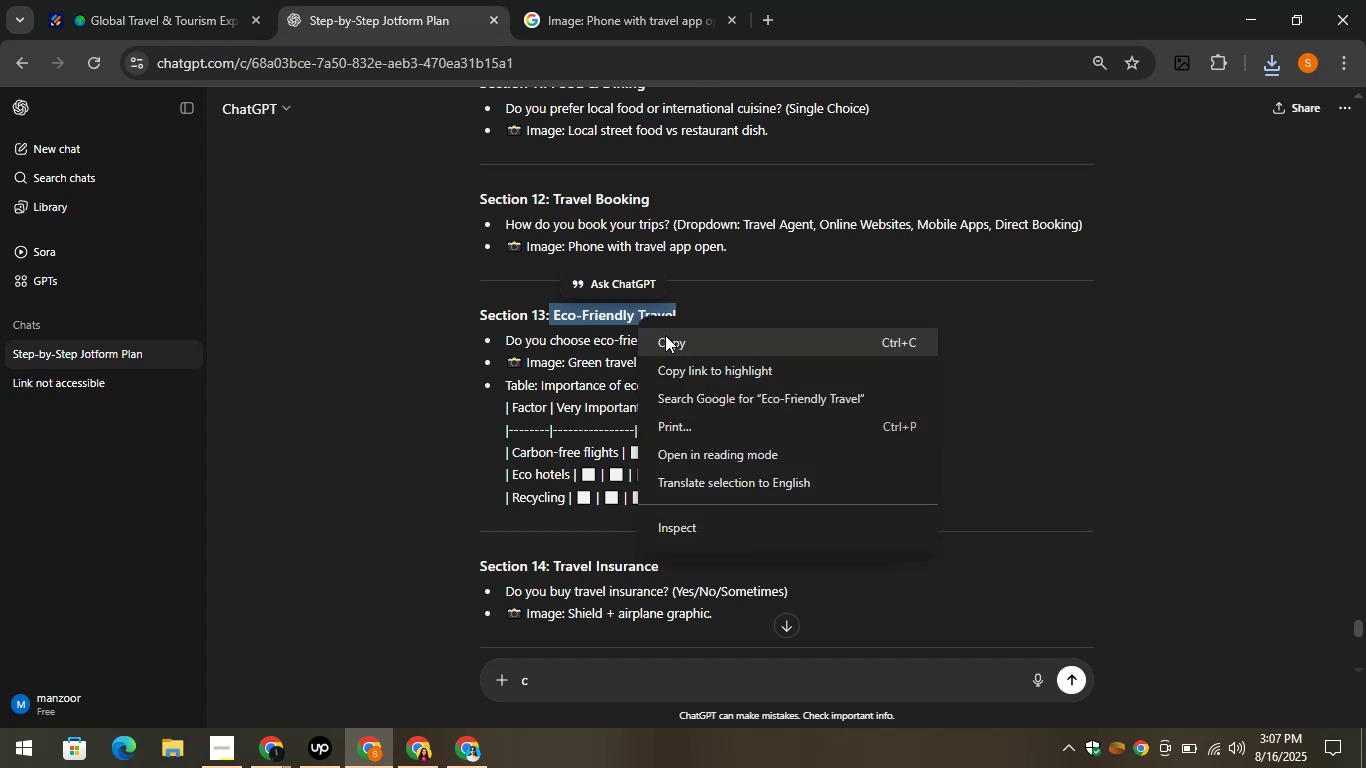 
left_click([671, 341])
 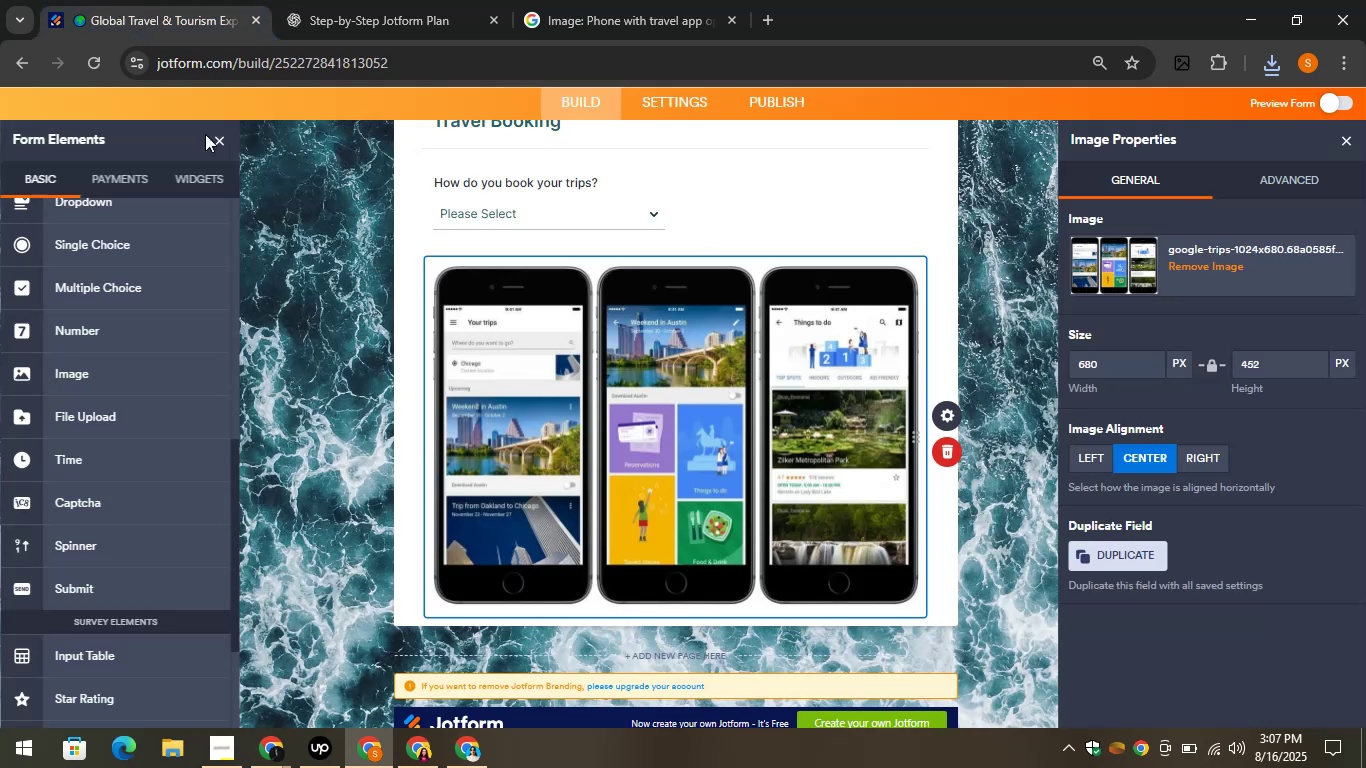 
scroll: coordinate [66, 261], scroll_direction: up, amount: 7.0
 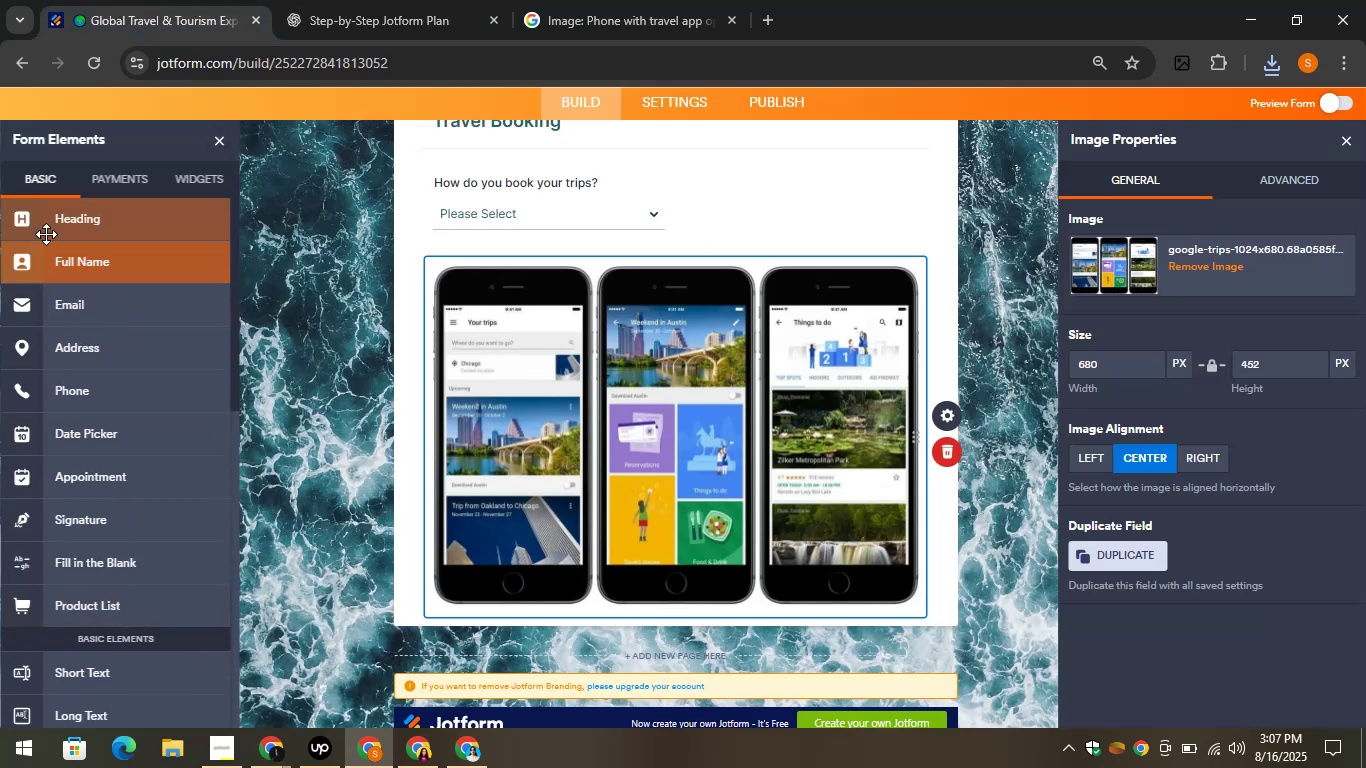 
left_click_drag(start_coordinate=[41, 229], to_coordinate=[462, 611])
 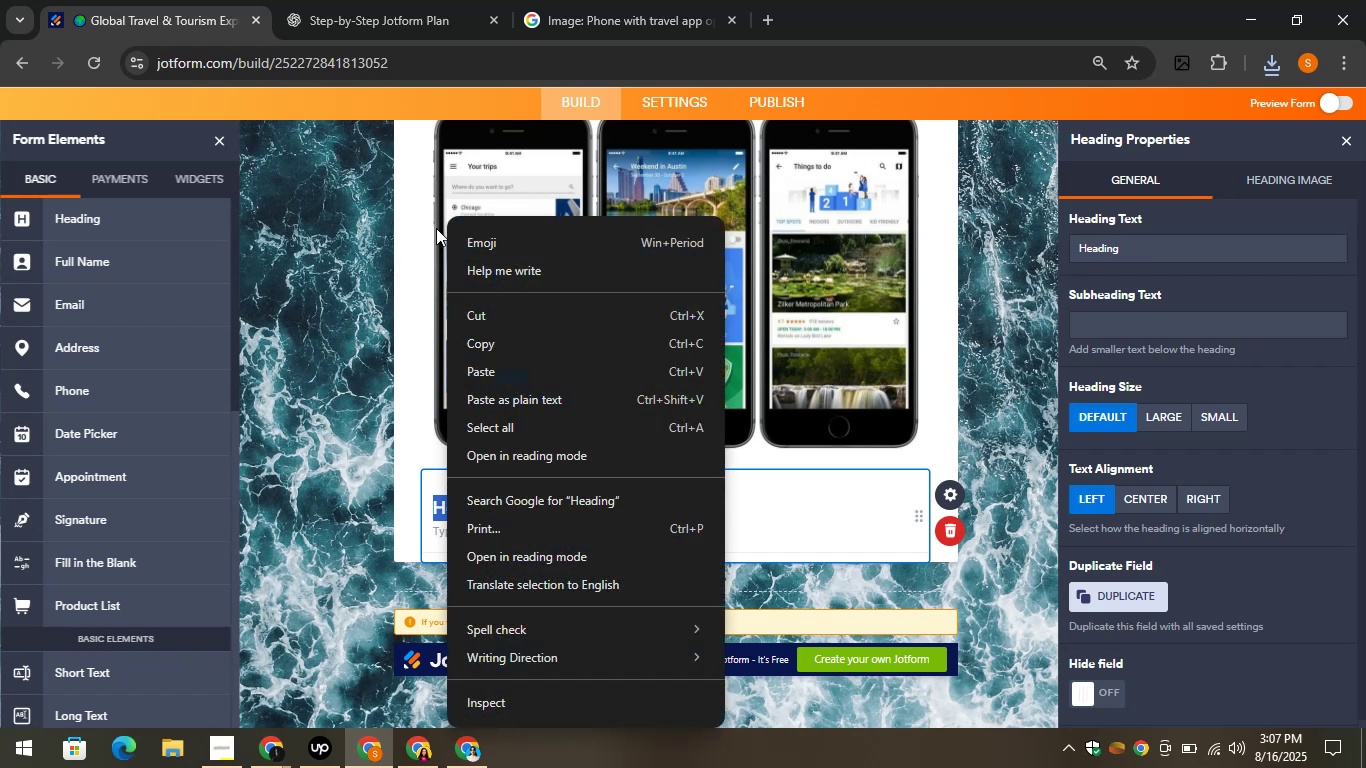 
left_click([470, 364])
 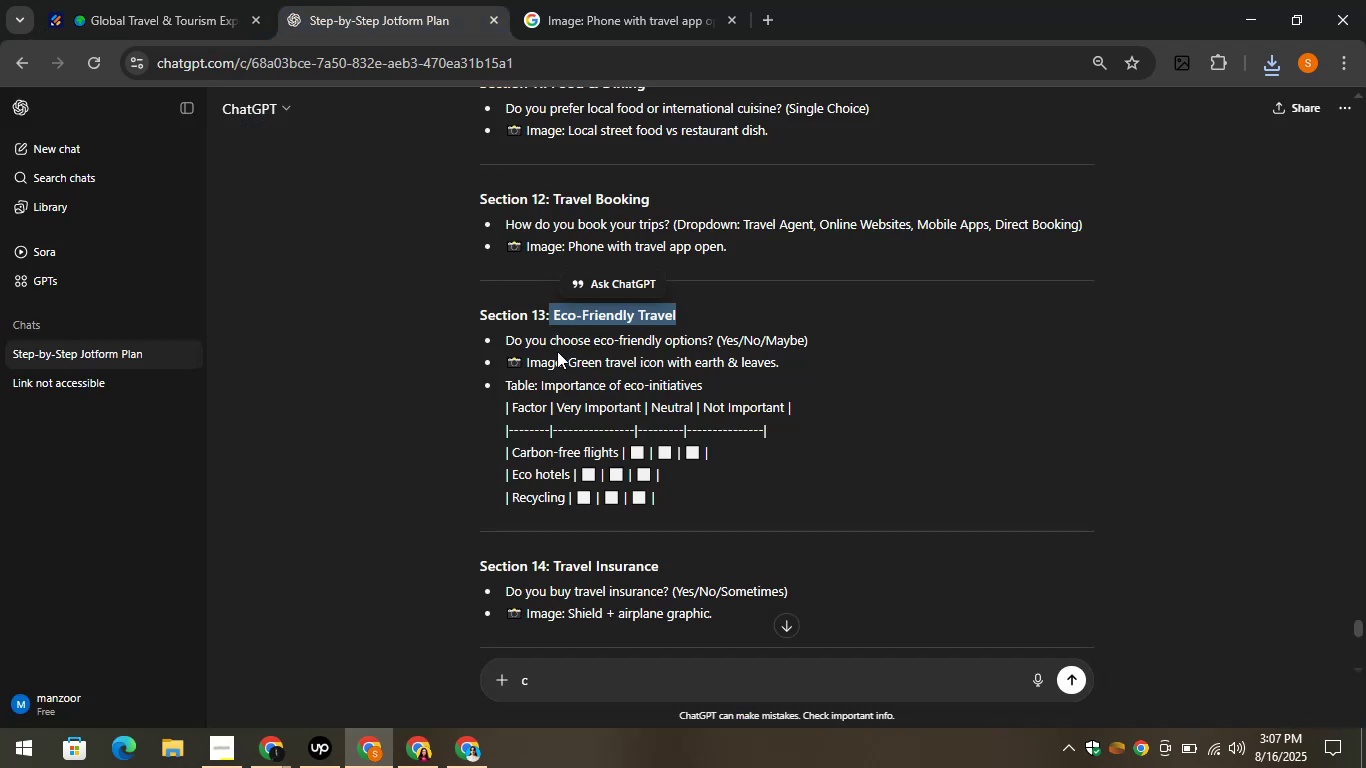 
left_click_drag(start_coordinate=[501, 341], to_coordinate=[709, 342])
 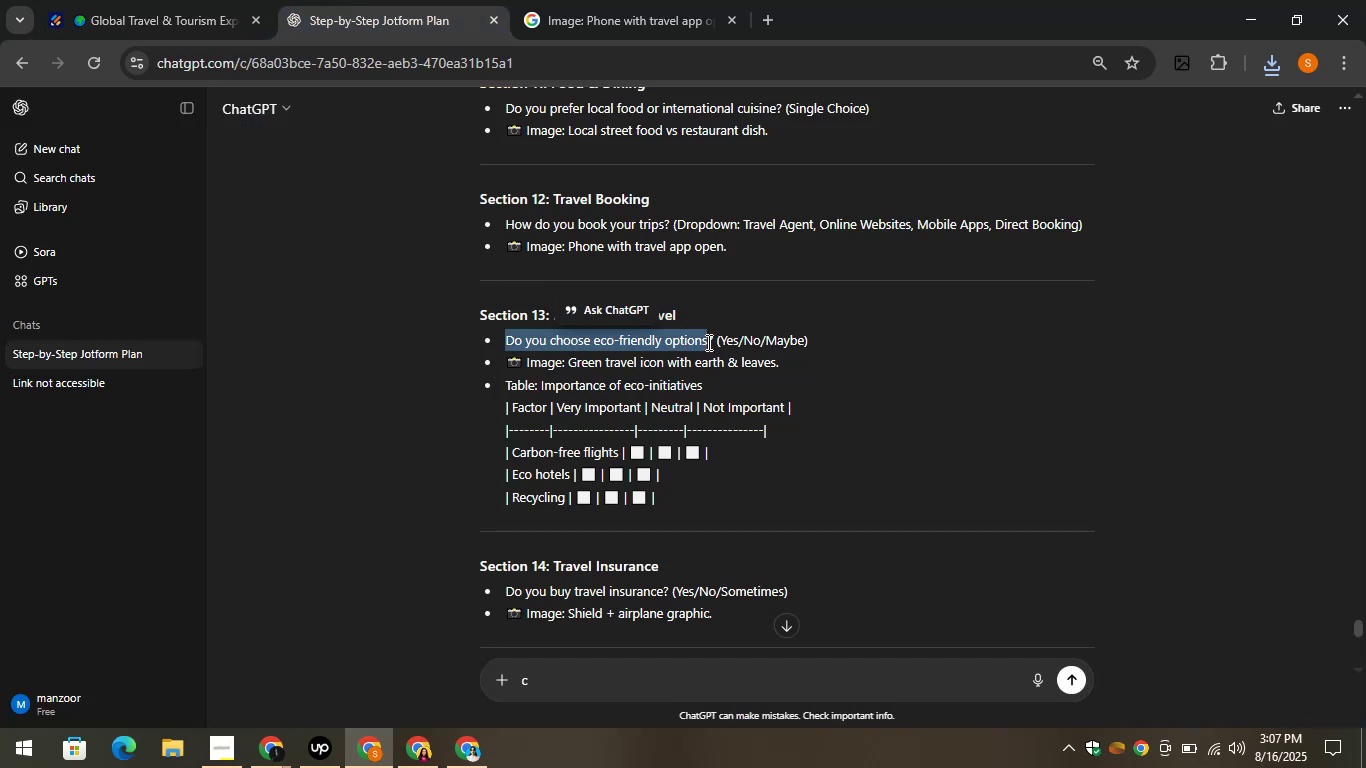 
left_click_drag(start_coordinate=[715, 335], to_coordinate=[499, 333])
 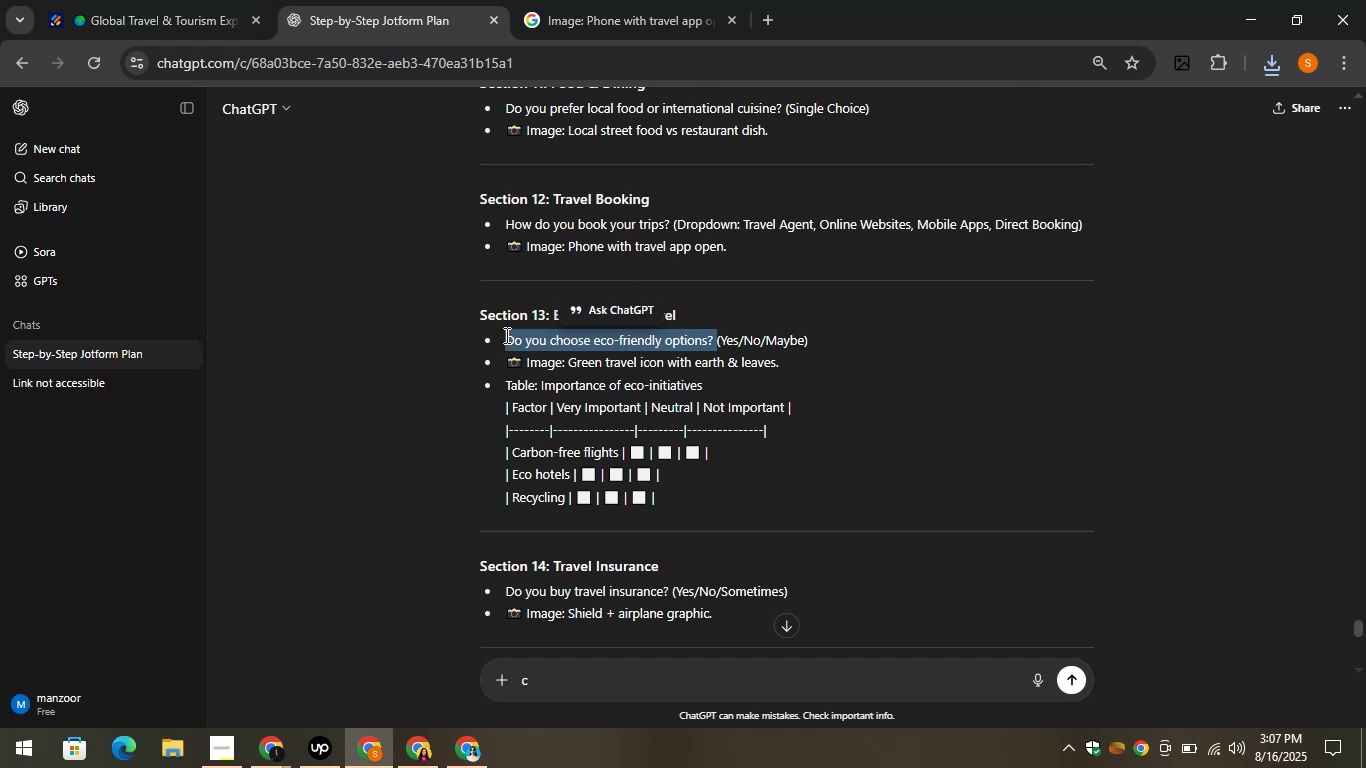 
right_click([505, 335])
 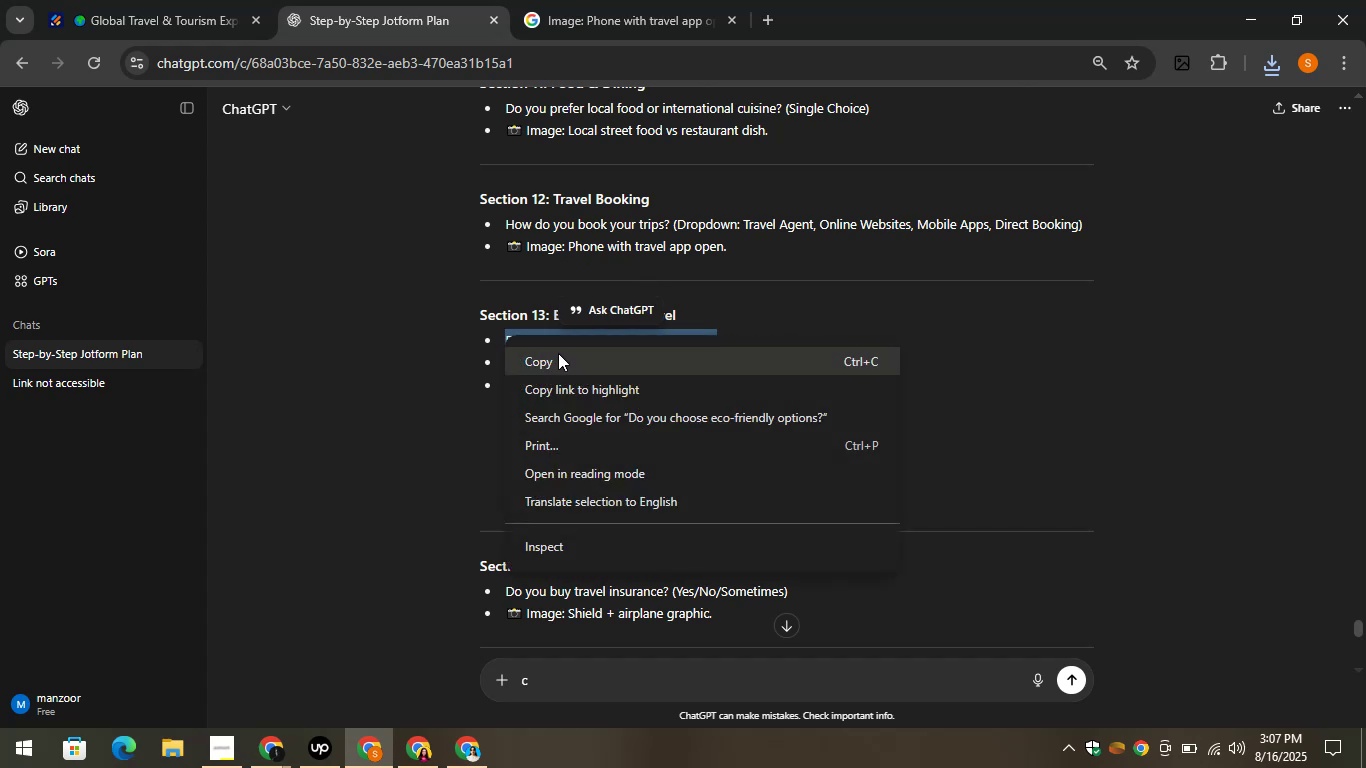 
left_click([557, 358])
 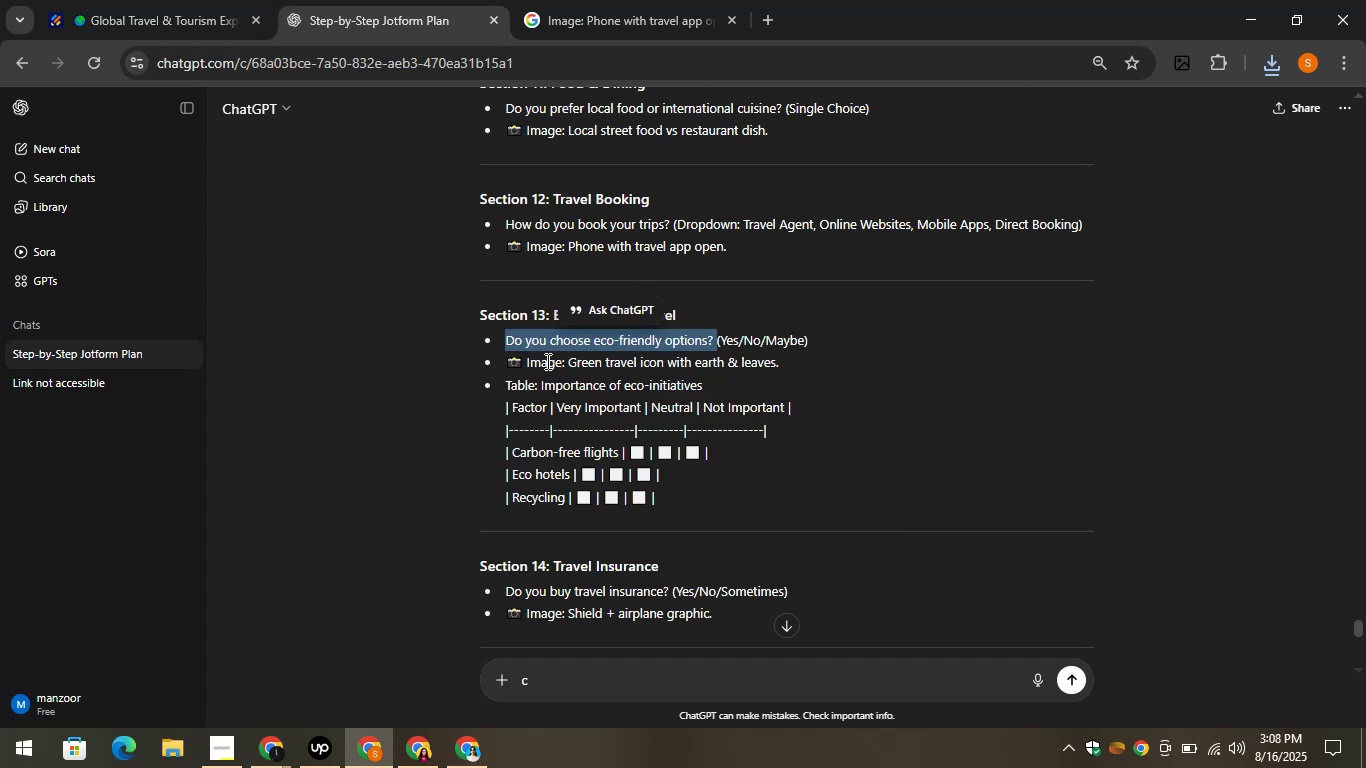 
left_click_drag(start_coordinate=[82, 0], to_coordinate=[91, 0])
 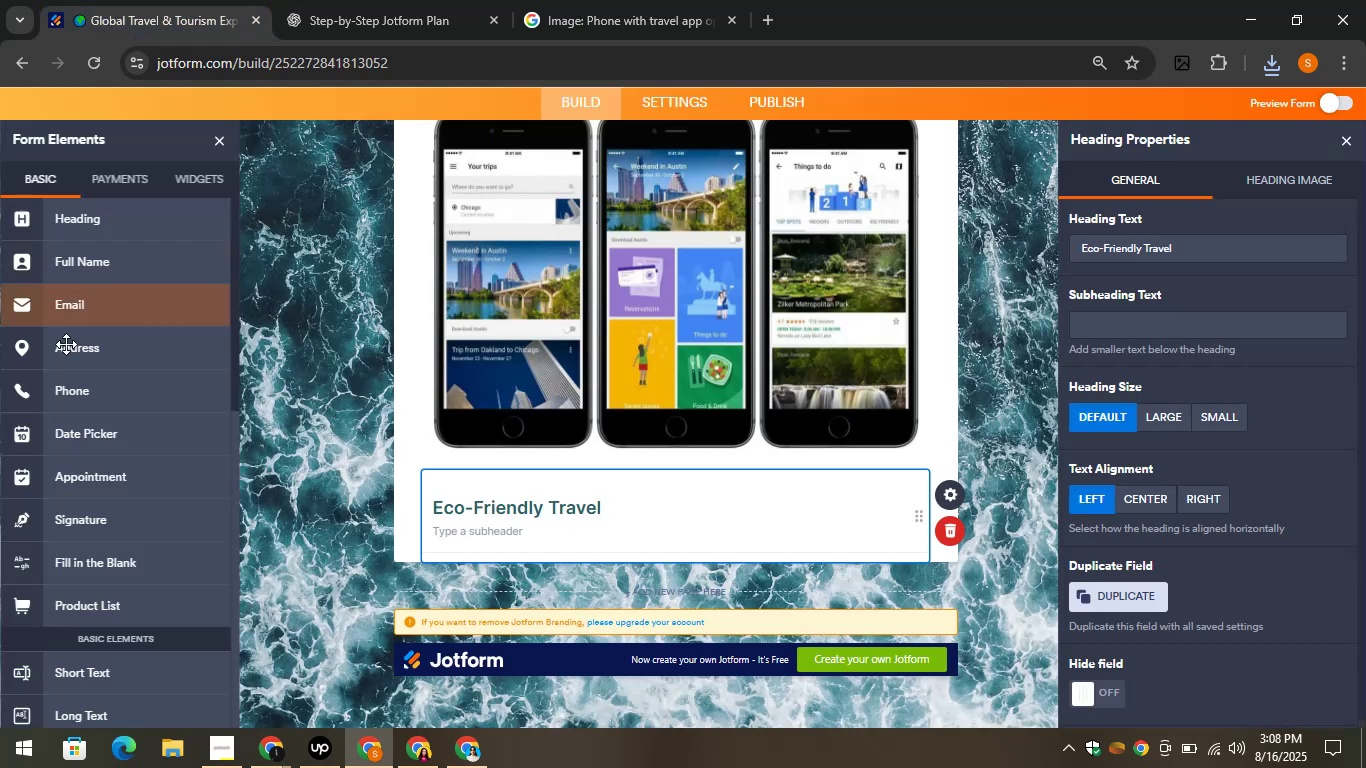 
scroll: coordinate [110, 590], scroll_direction: down, amount: 4.0
 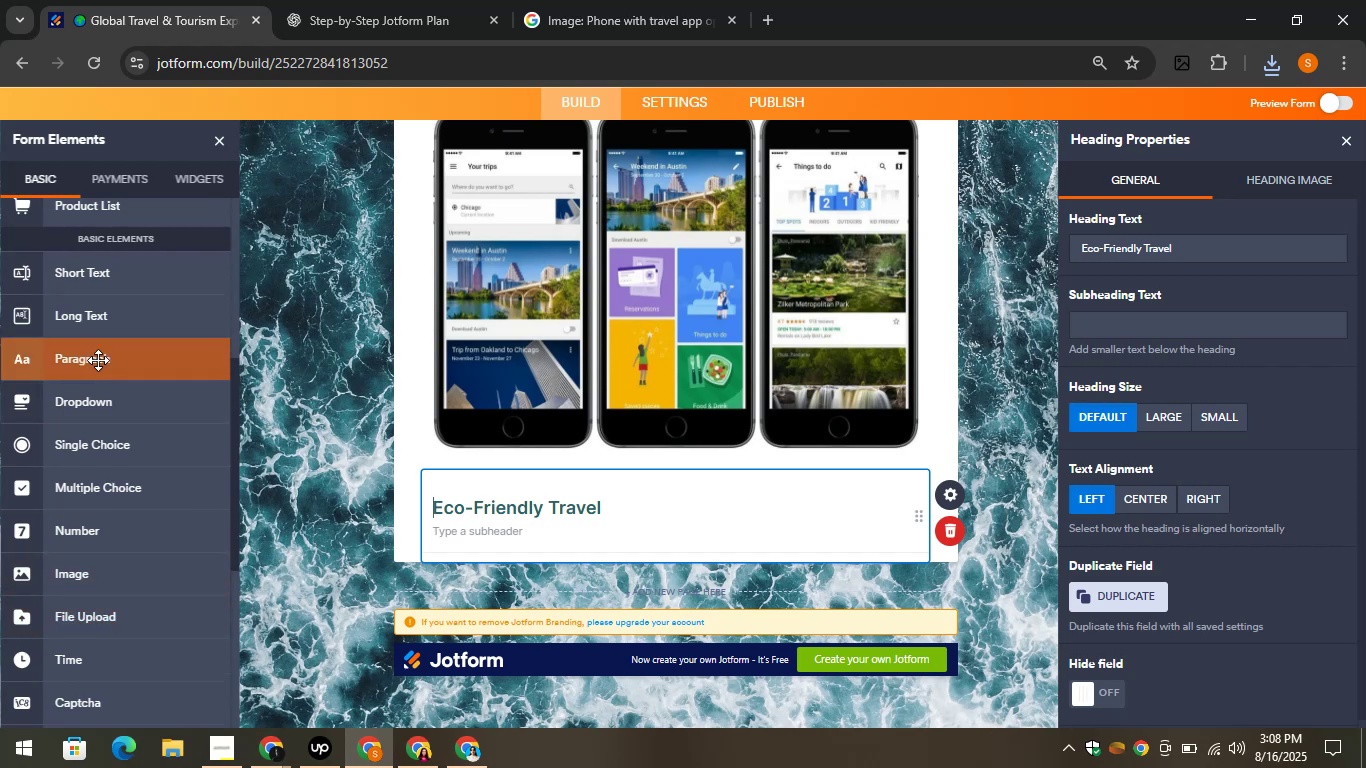 
left_click_drag(start_coordinate=[28, 393], to_coordinate=[448, 539])
 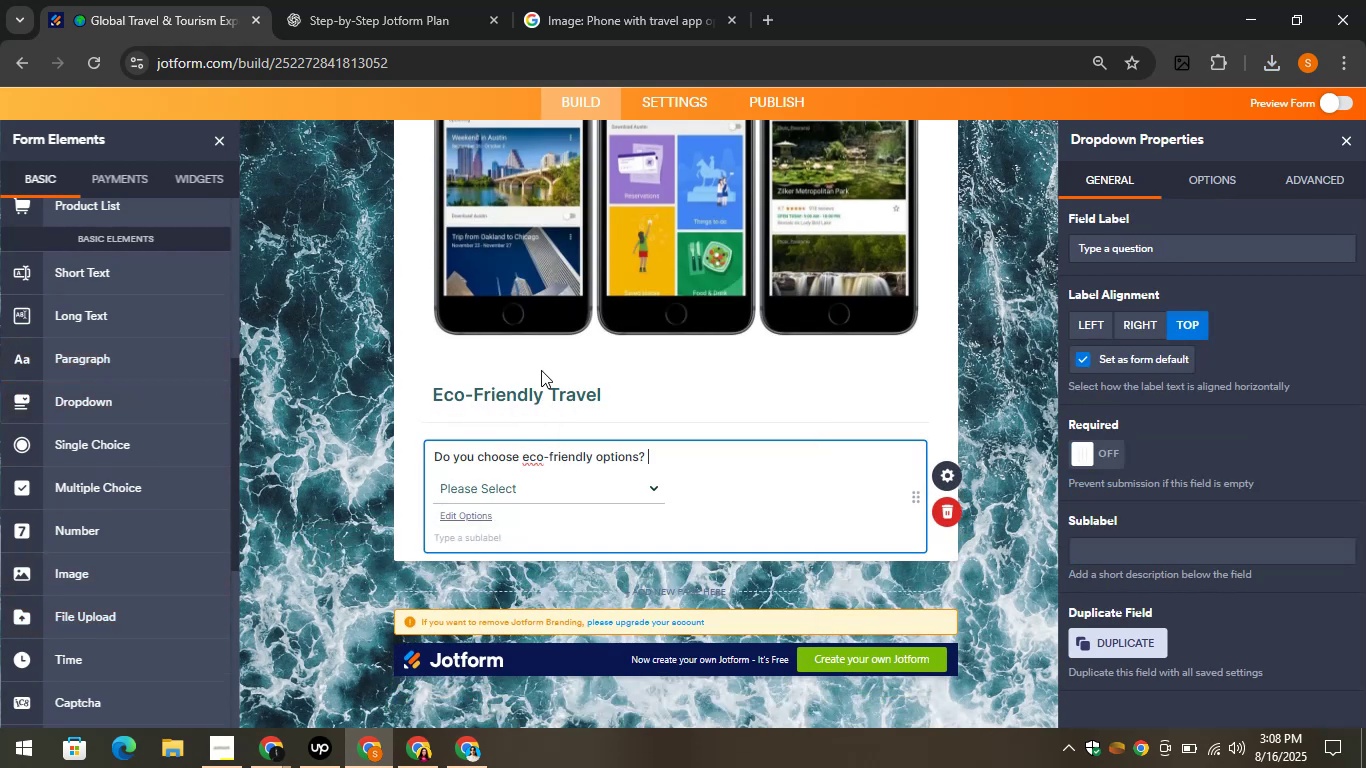 
wait(6.65)
 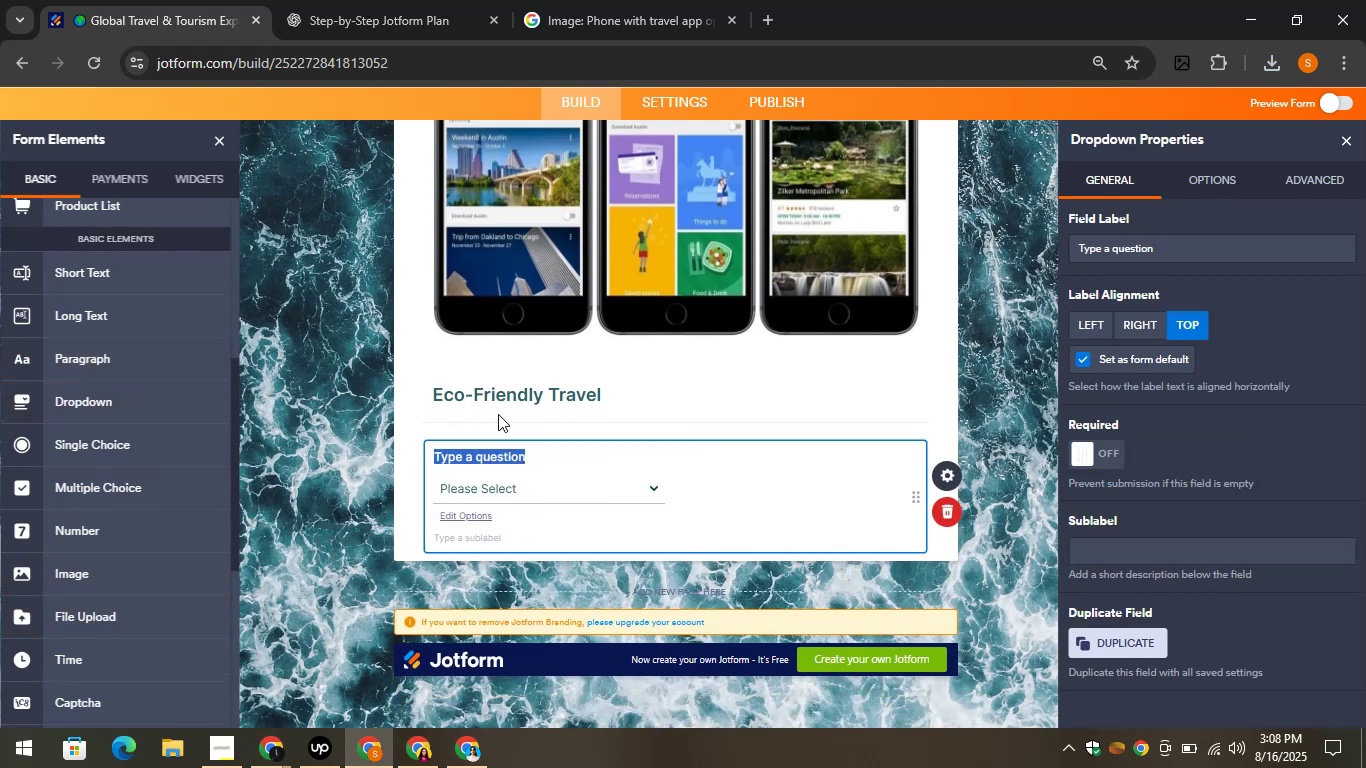 
left_click([464, 499])
 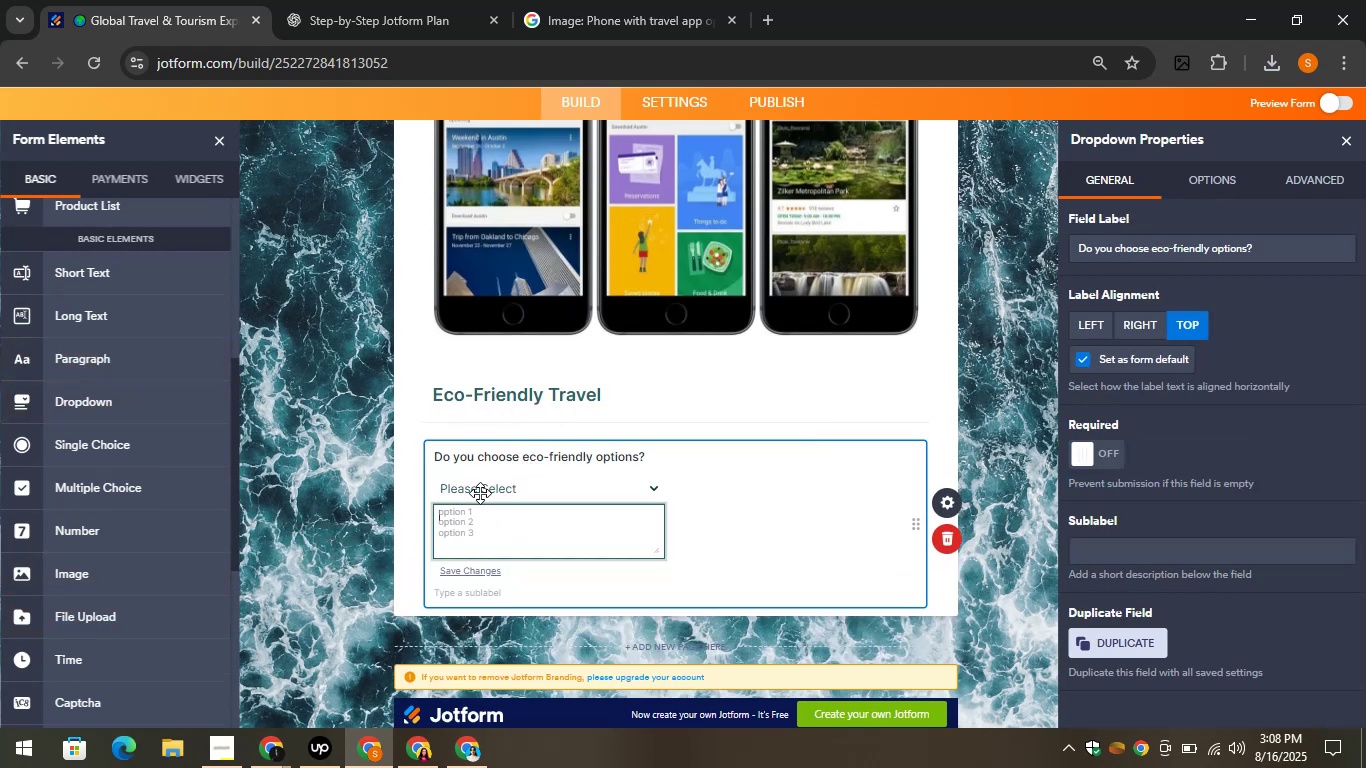 
mouse_move([482, 511])
 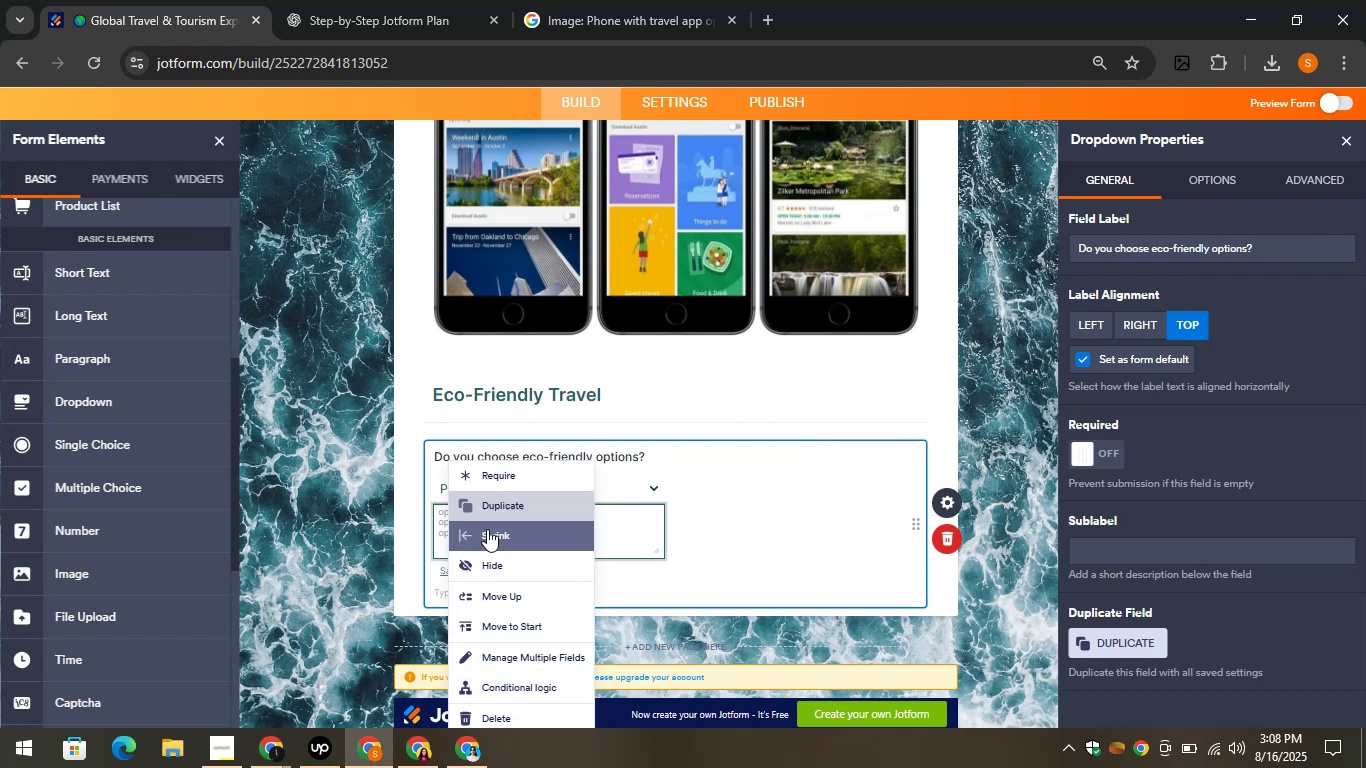 
scroll: coordinate [488, 534], scroll_direction: down, amount: 2.0
 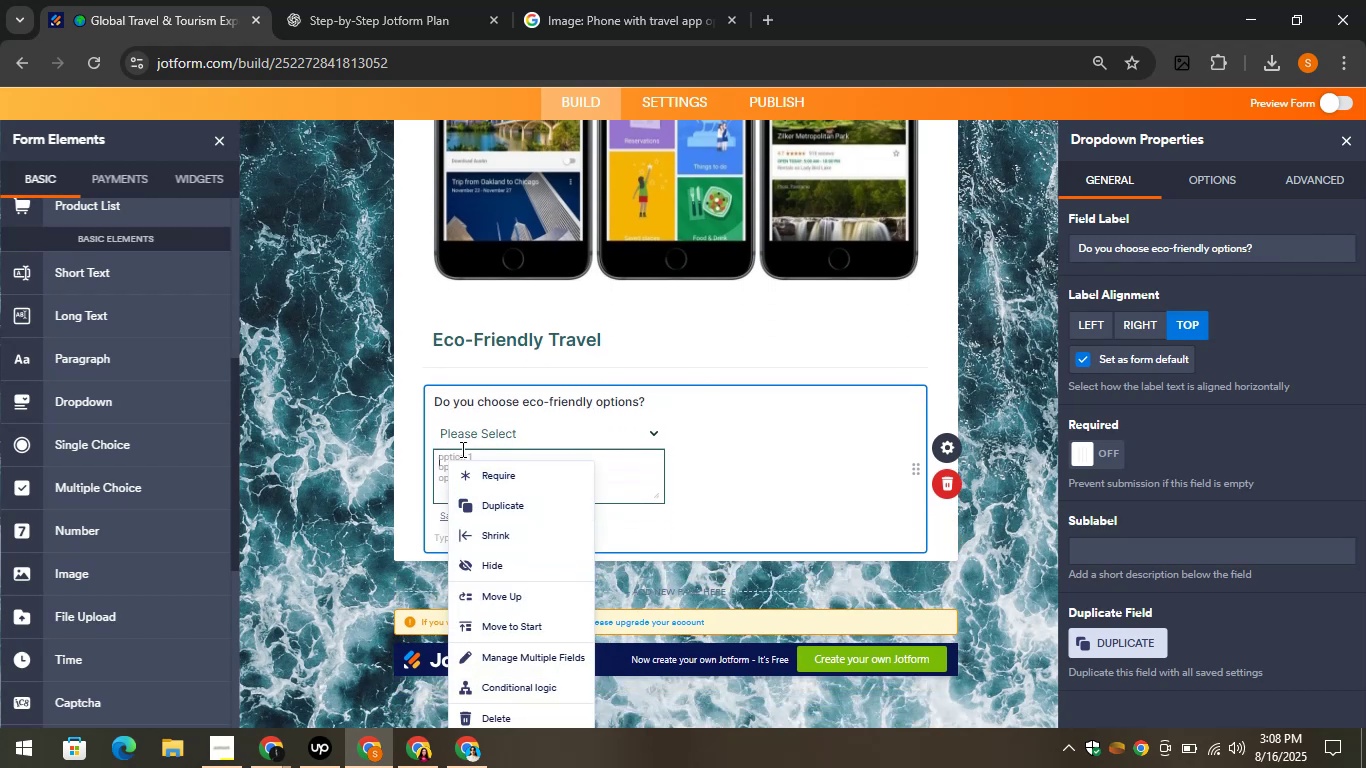 
key(Control+ControlLeft)
 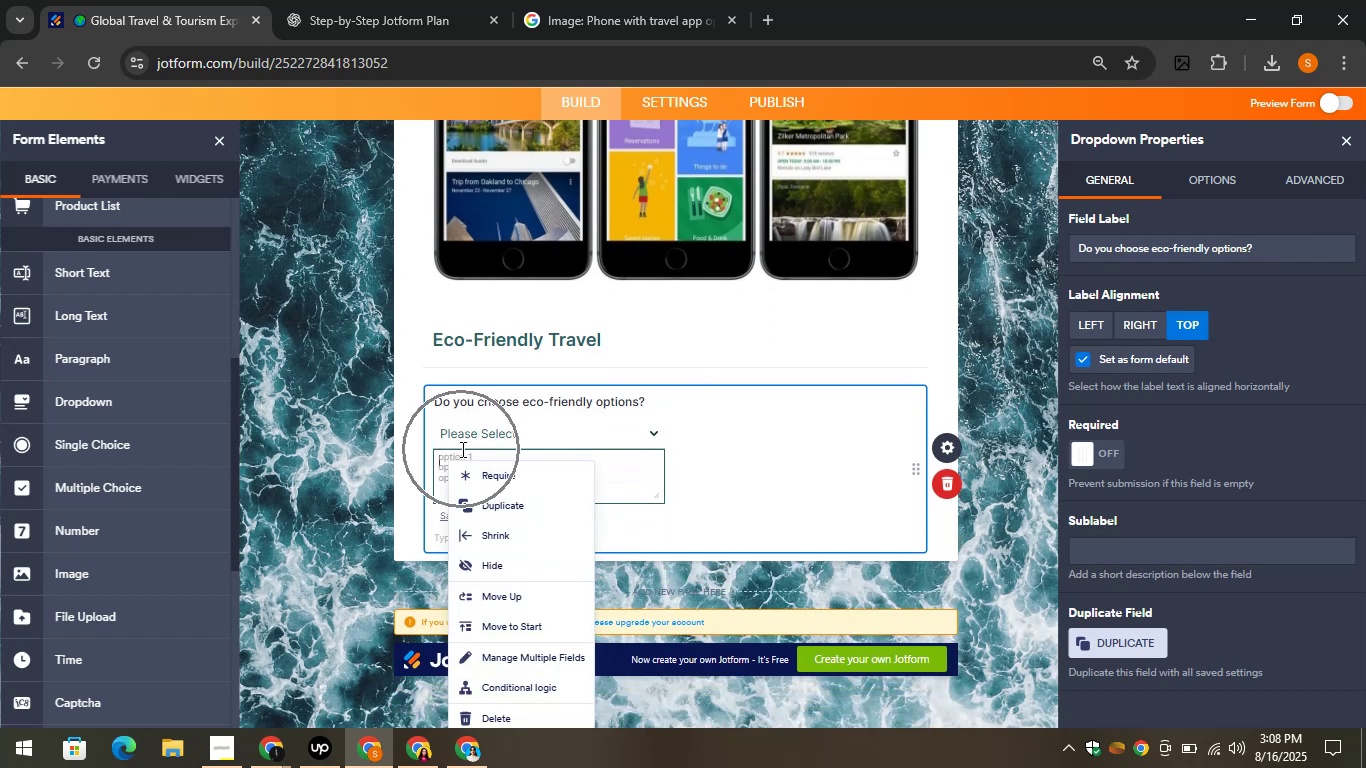 
key(Control+V)
 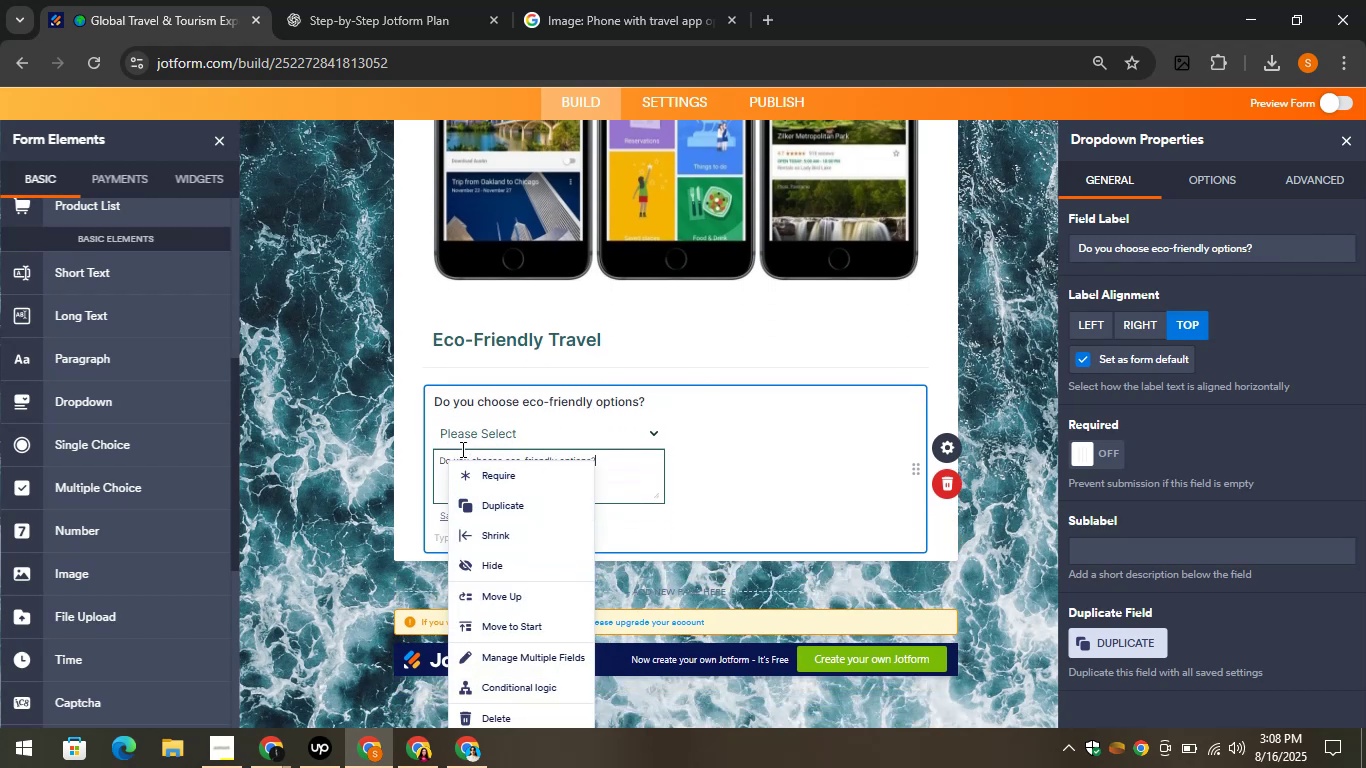 
key(Control+Z)
 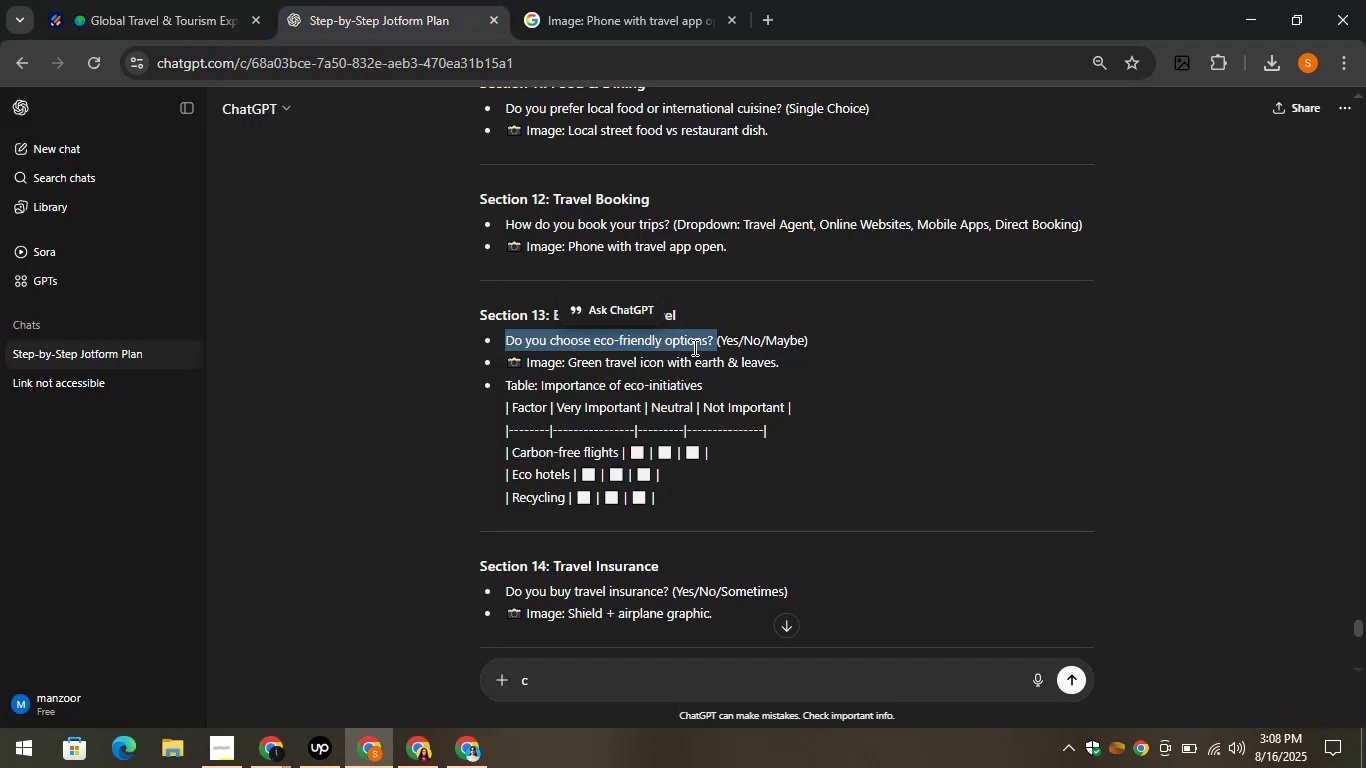 
wait(11.96)
 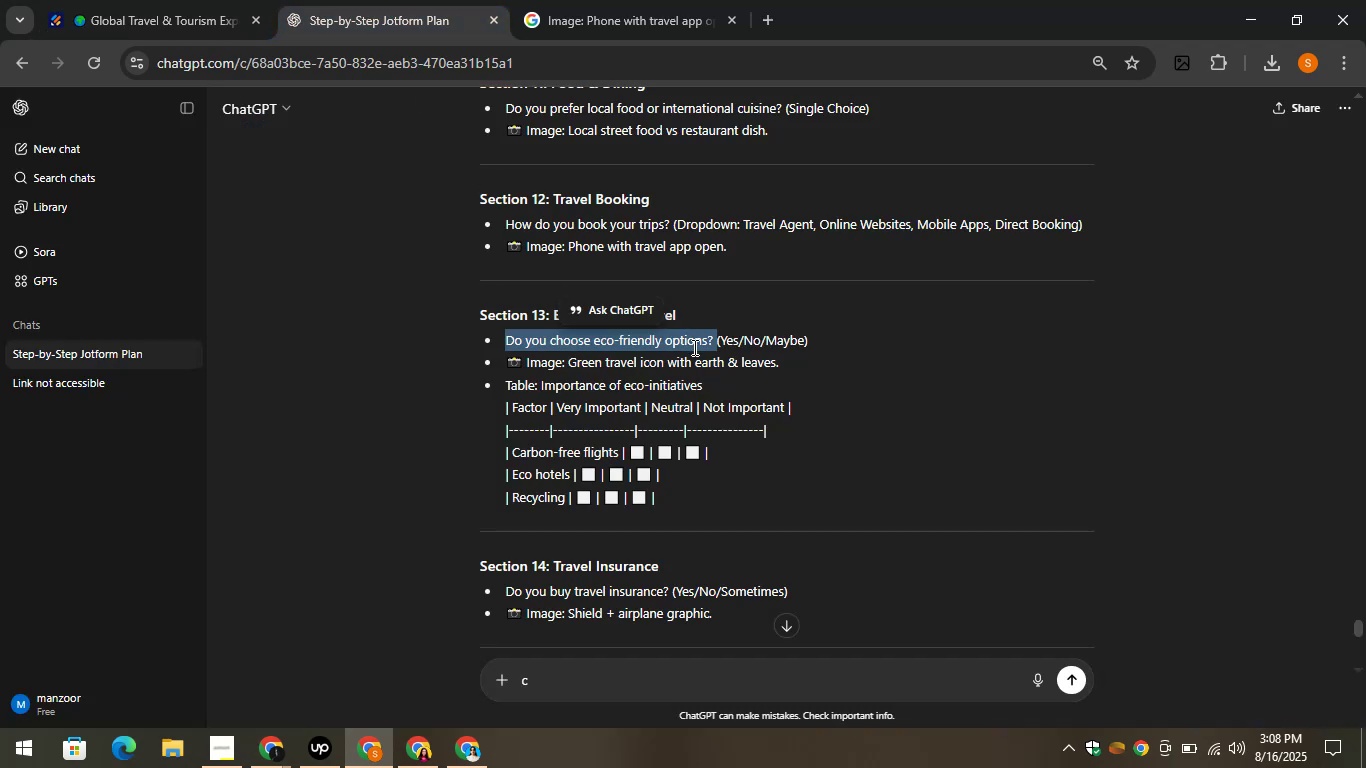 
left_click([378, 0])
 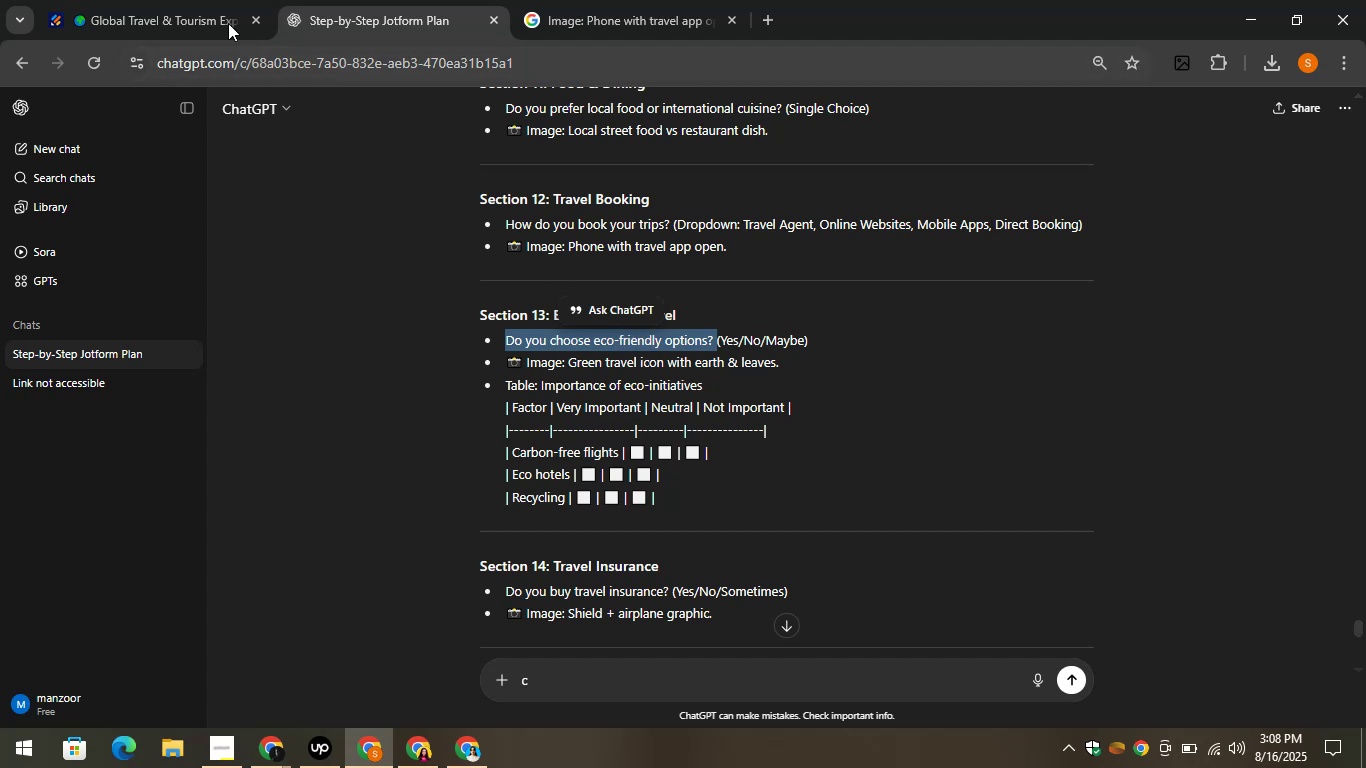 
left_click([152, 0])
 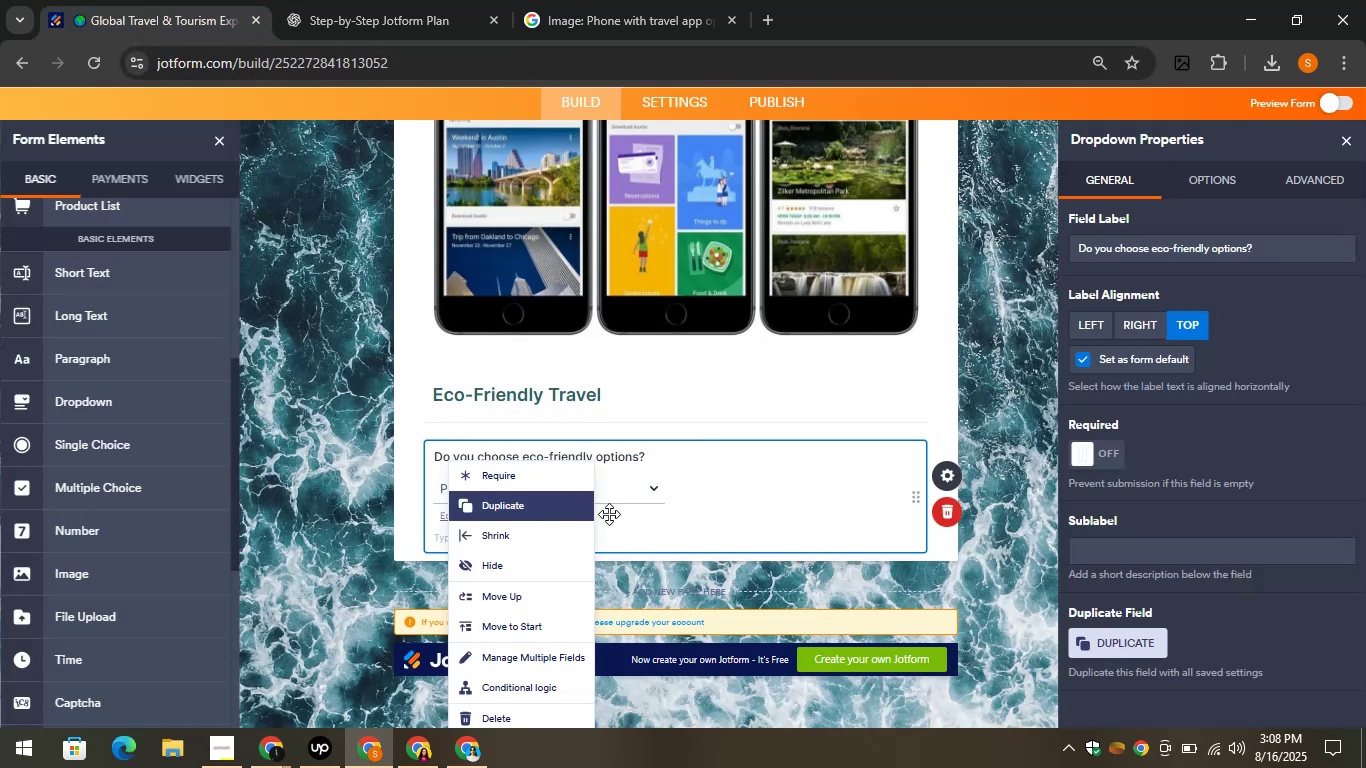 
left_click_drag(start_coordinate=[636, 488], to_coordinate=[629, 488])
 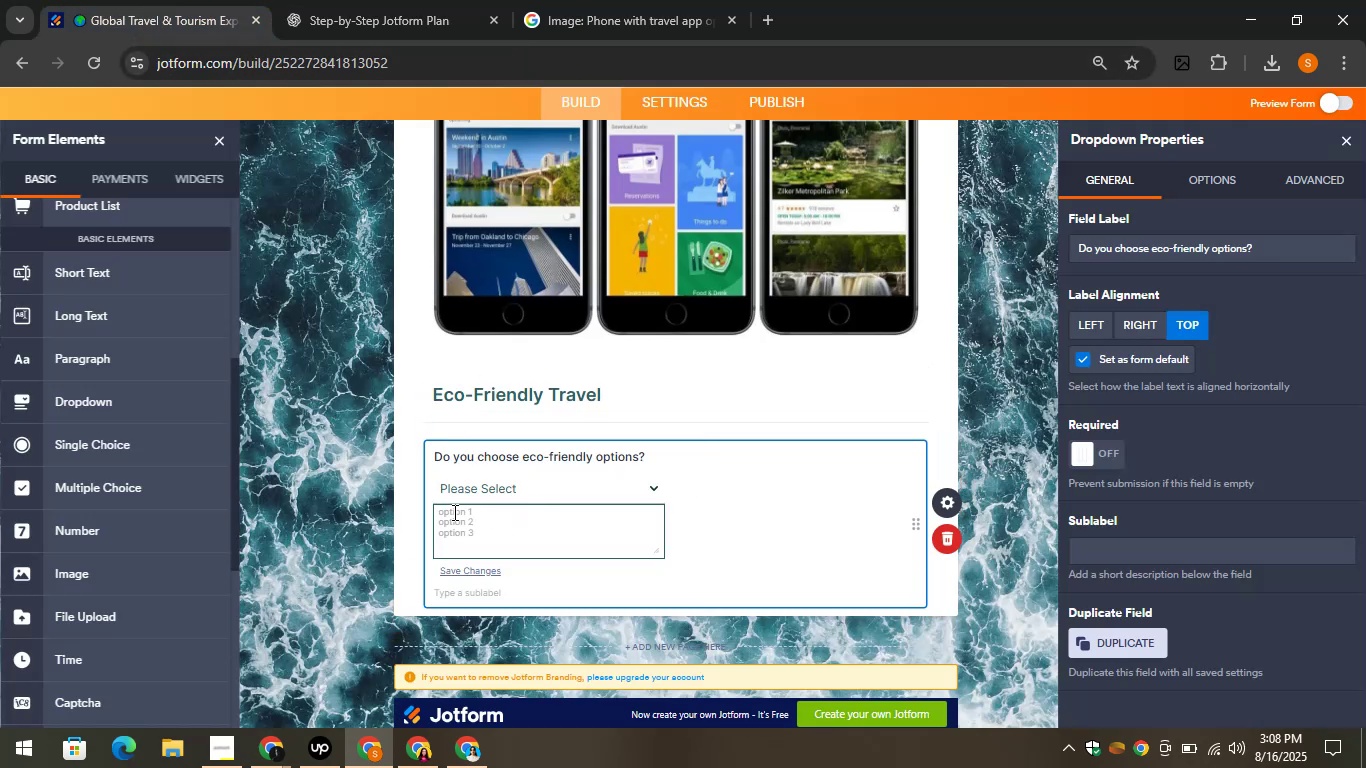 
type(yes)
 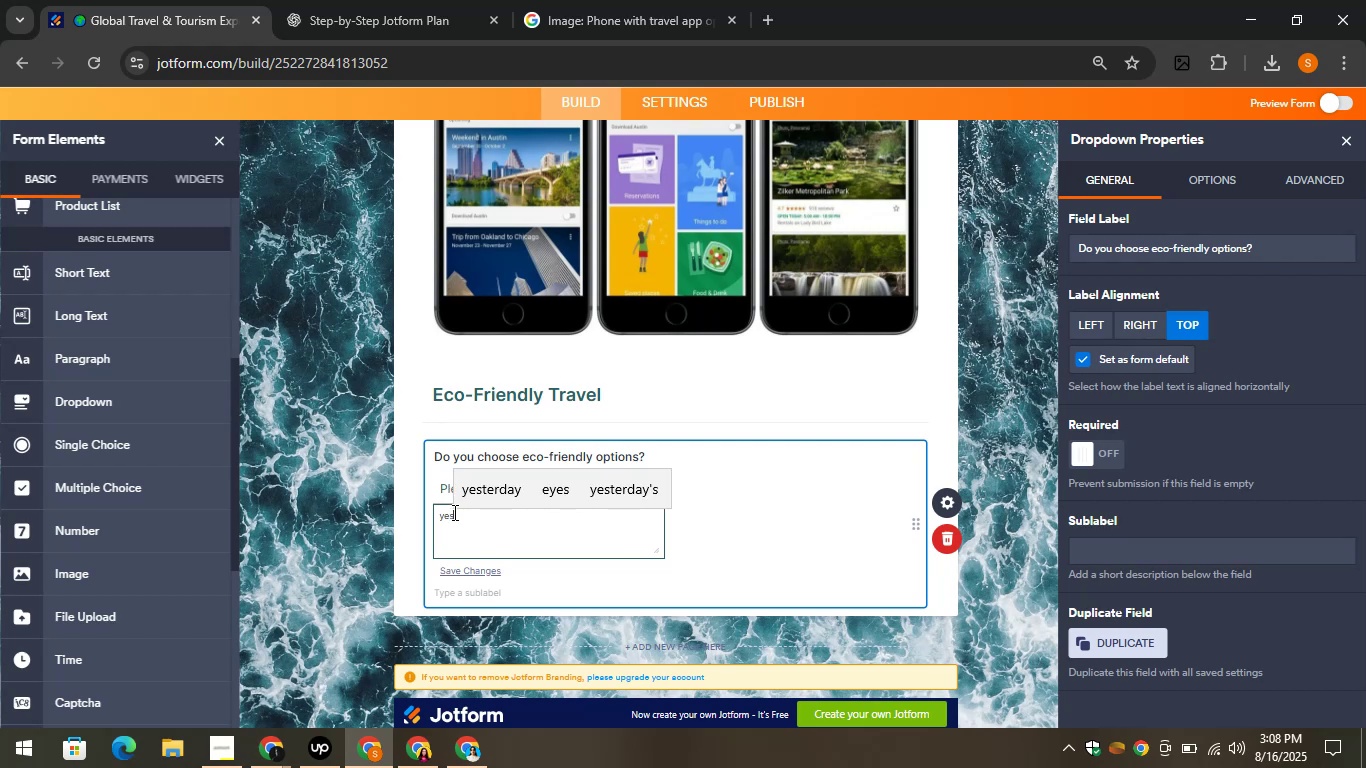 
key(Enter)
 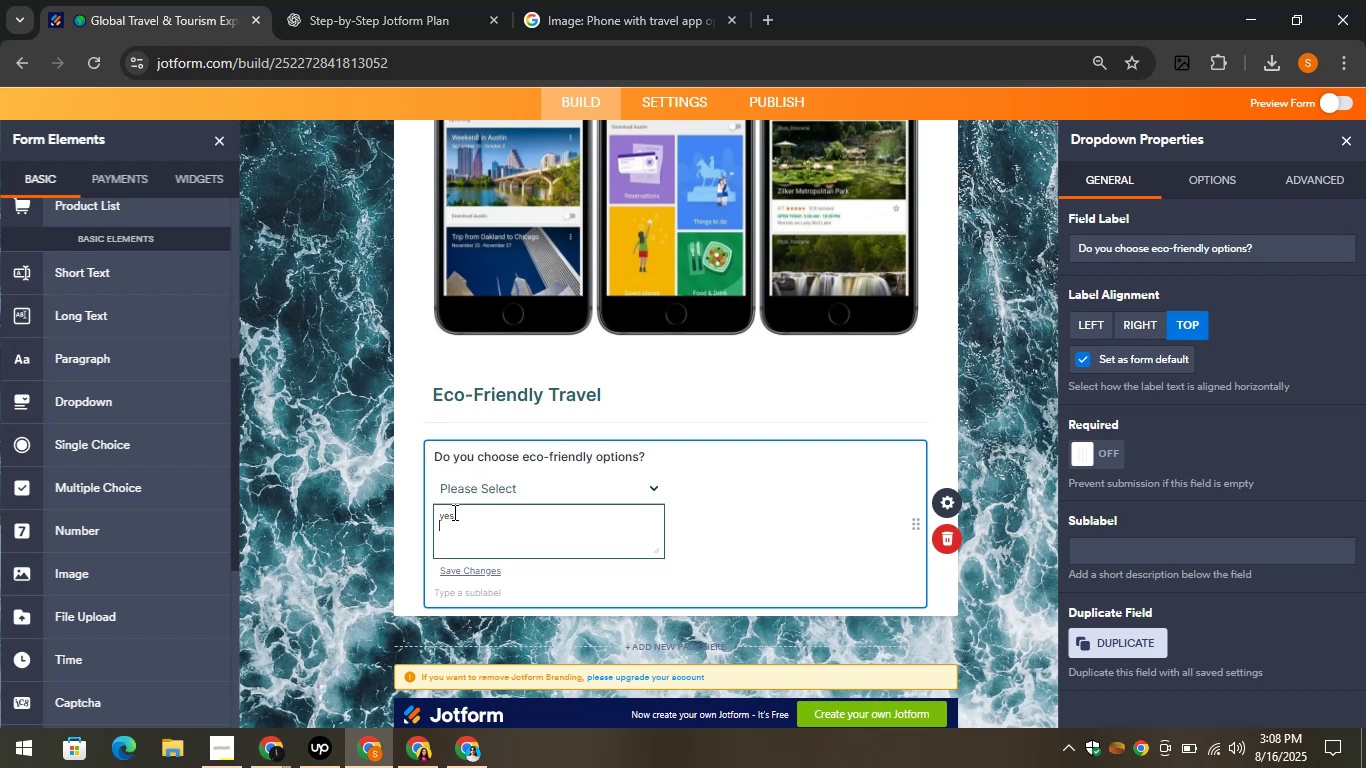 
type(no)
 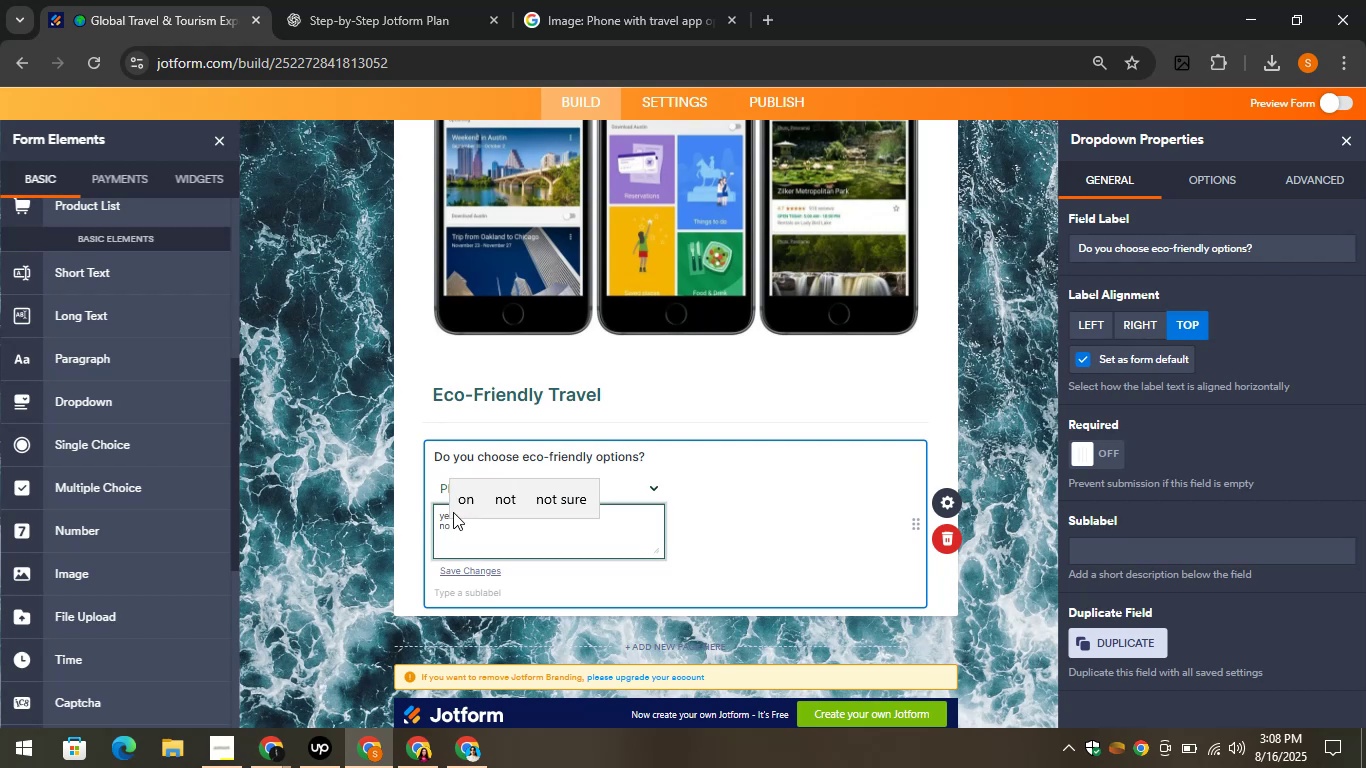 
wait(5.42)
 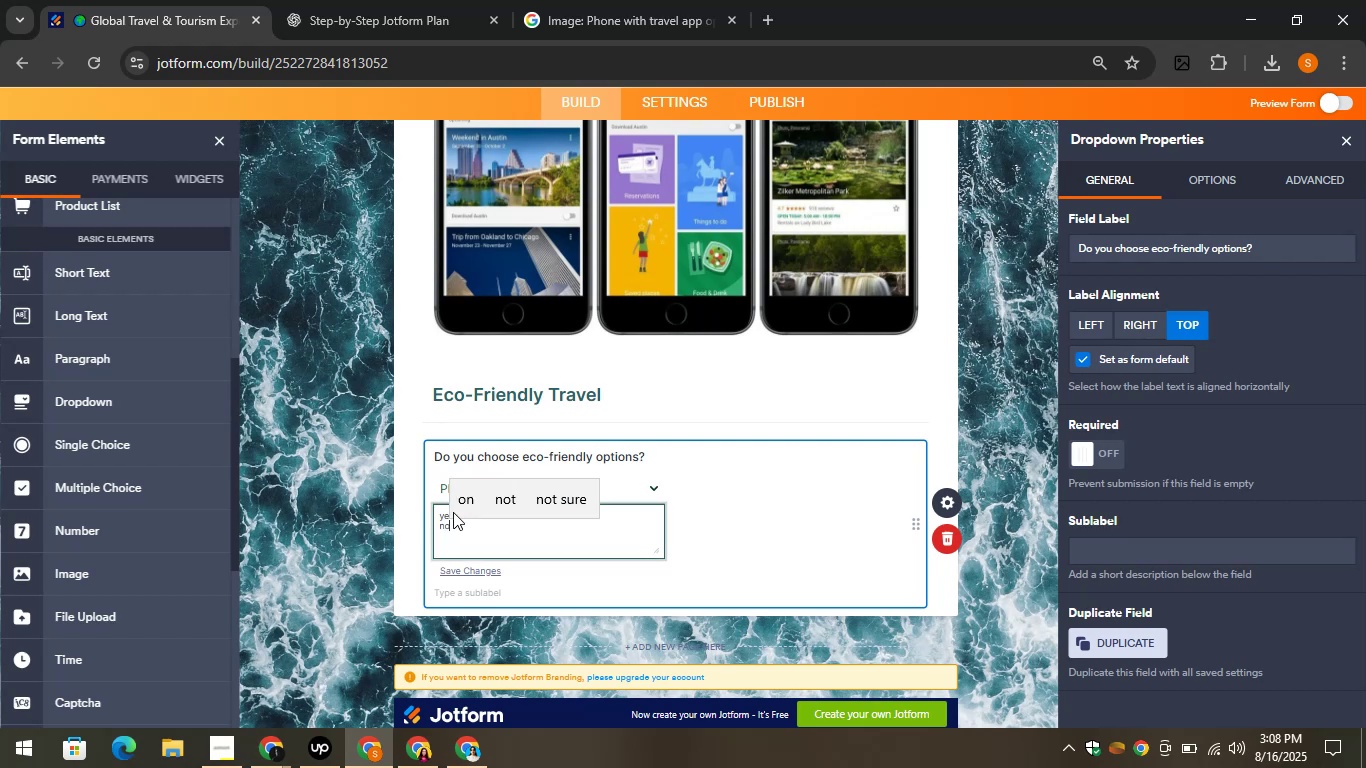 
left_click([674, 402])
 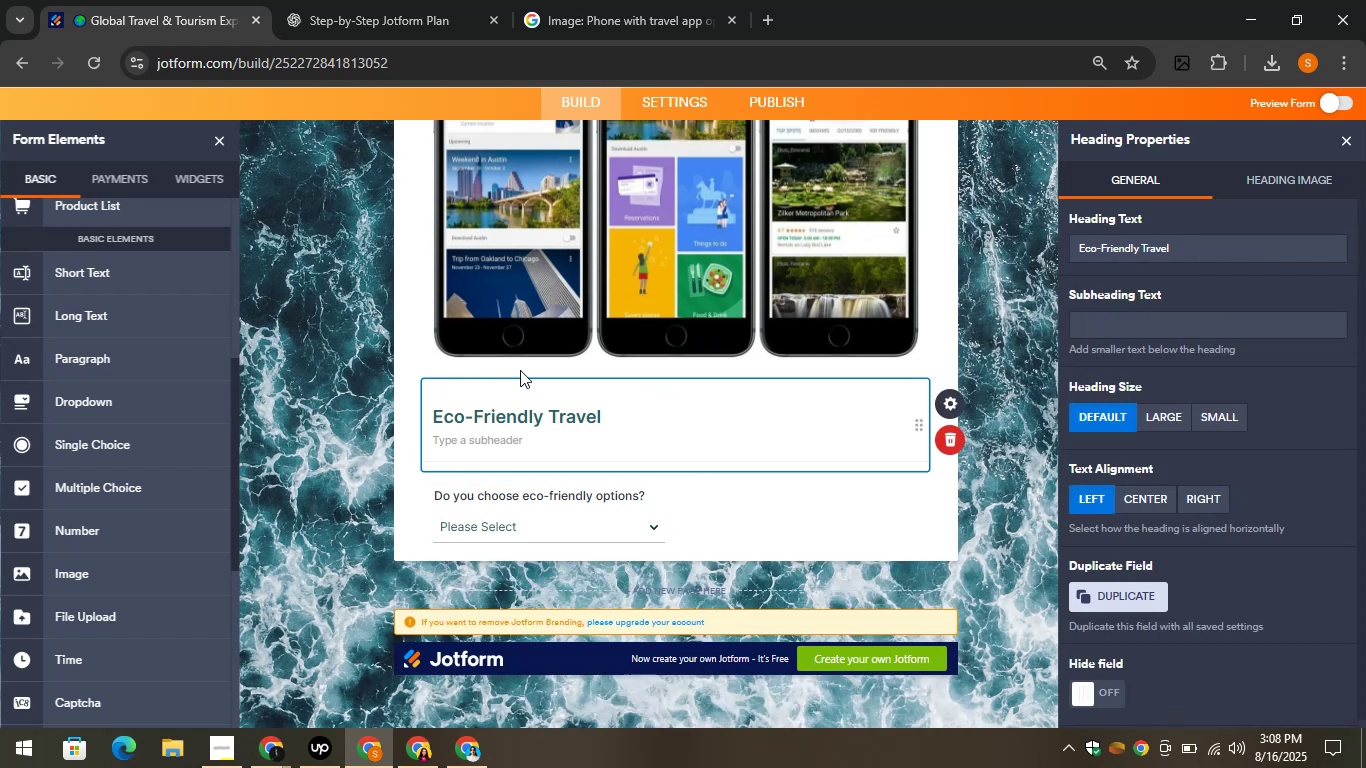 
left_click([333, 0])
 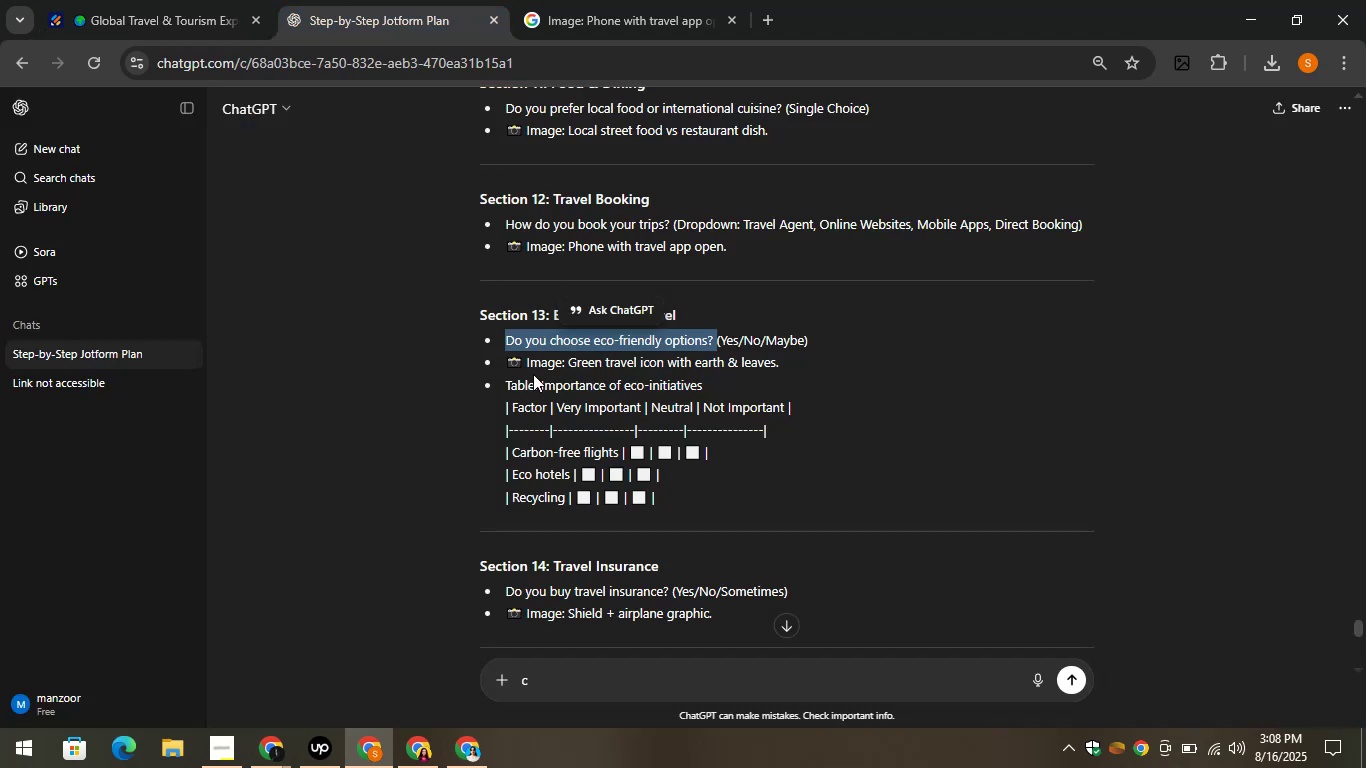 
left_click_drag(start_coordinate=[519, 372], to_coordinate=[785, 359])
 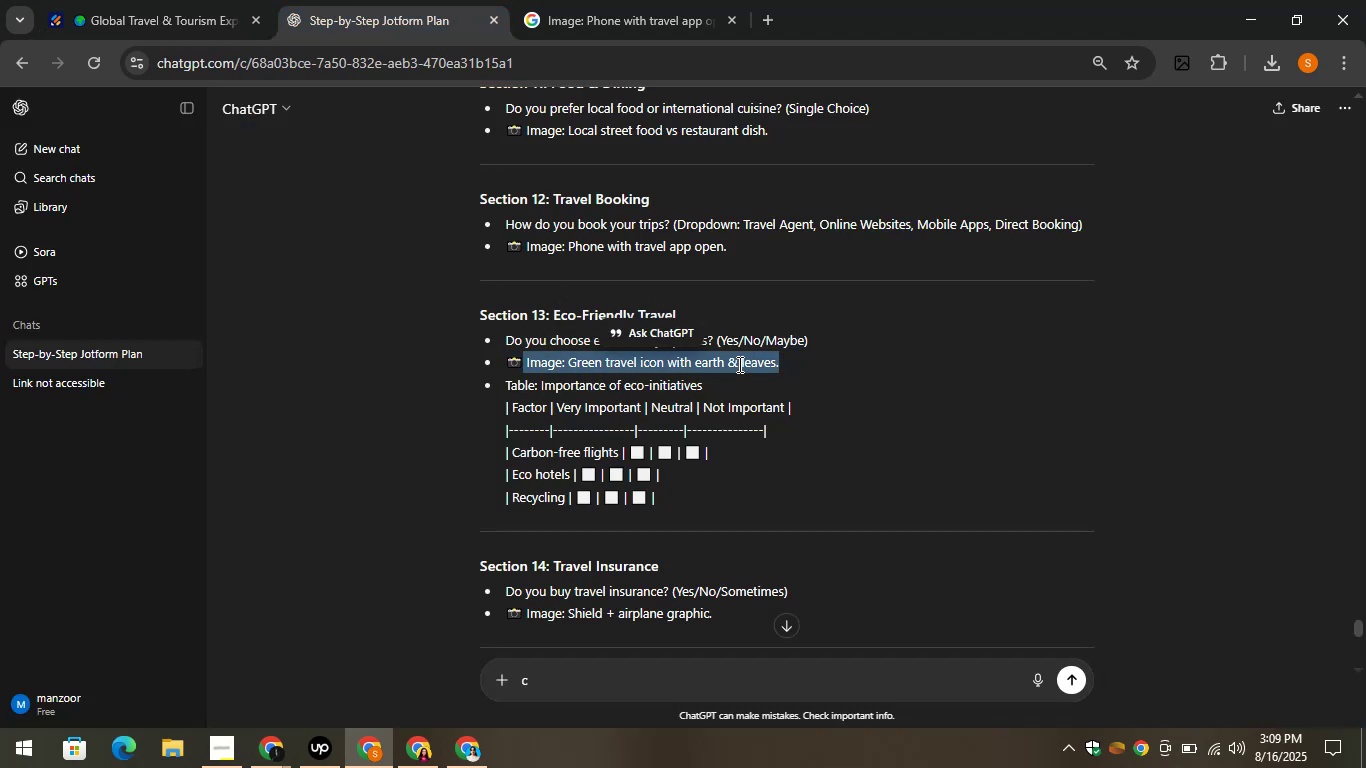 
right_click([736, 364])
 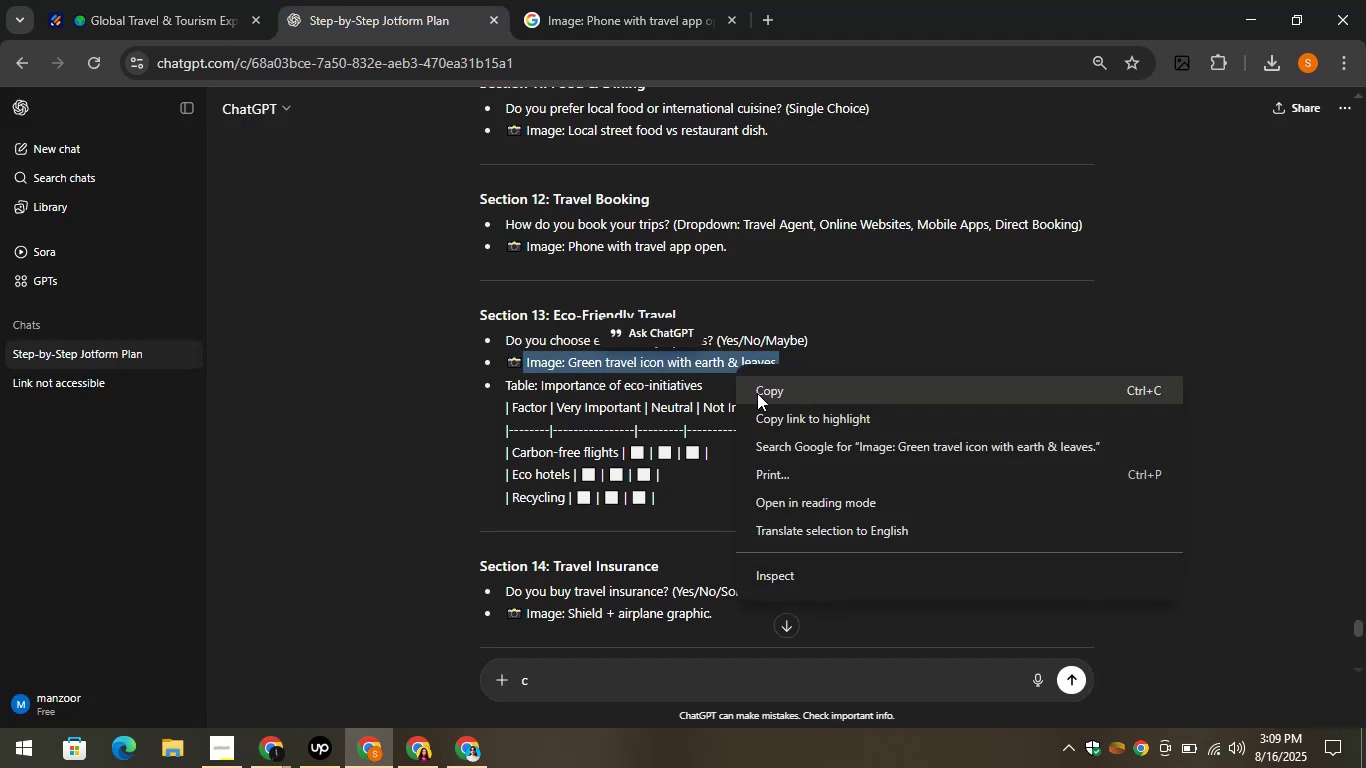 
left_click([758, 393])
 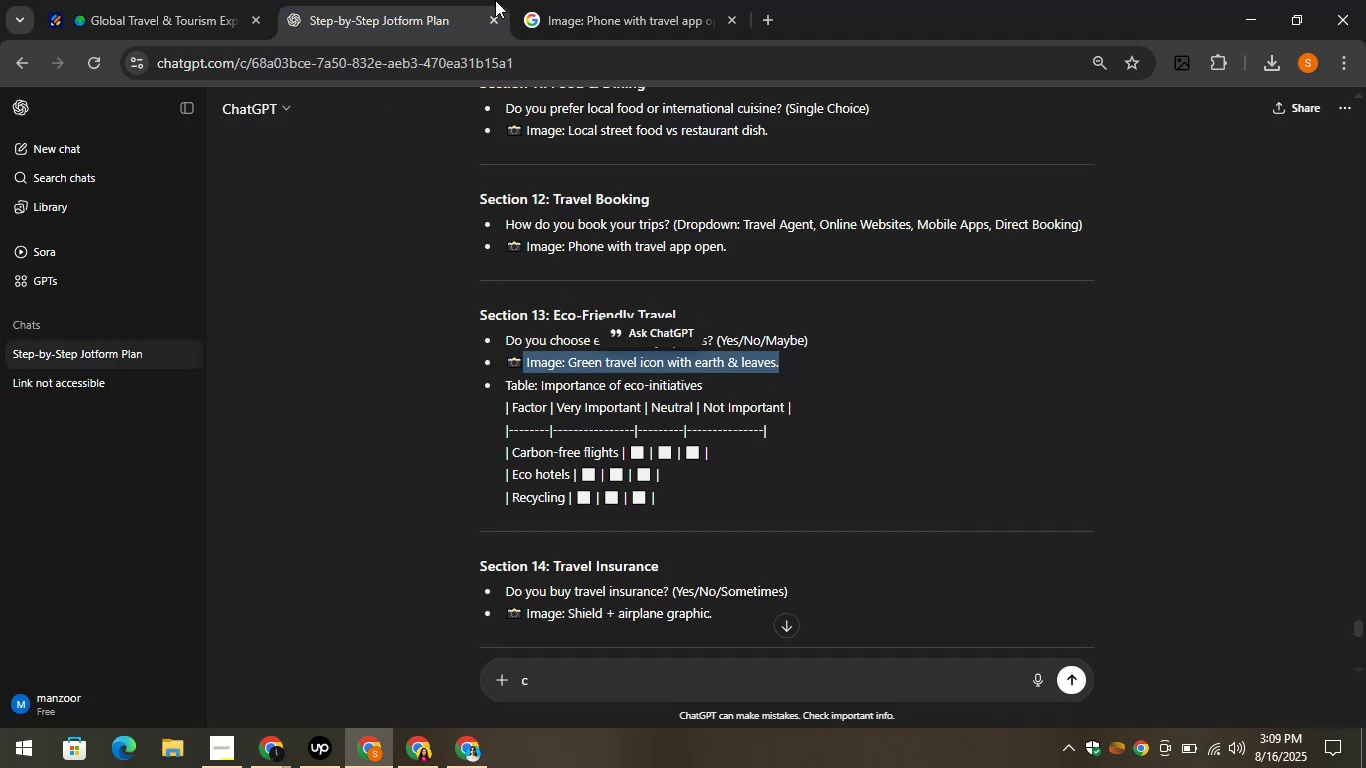 
left_click([622, 0])
 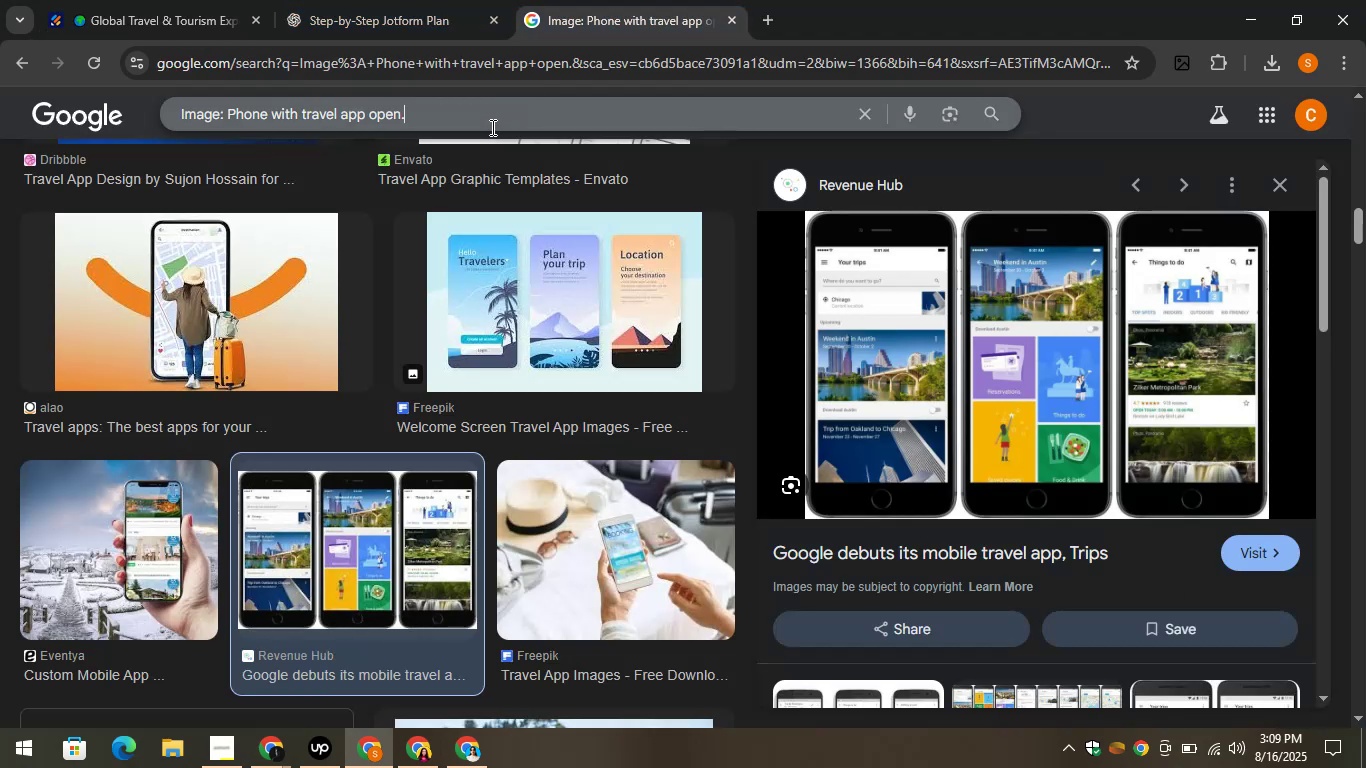 
left_click_drag(start_coordinate=[487, 127], to_coordinate=[125, 160])
 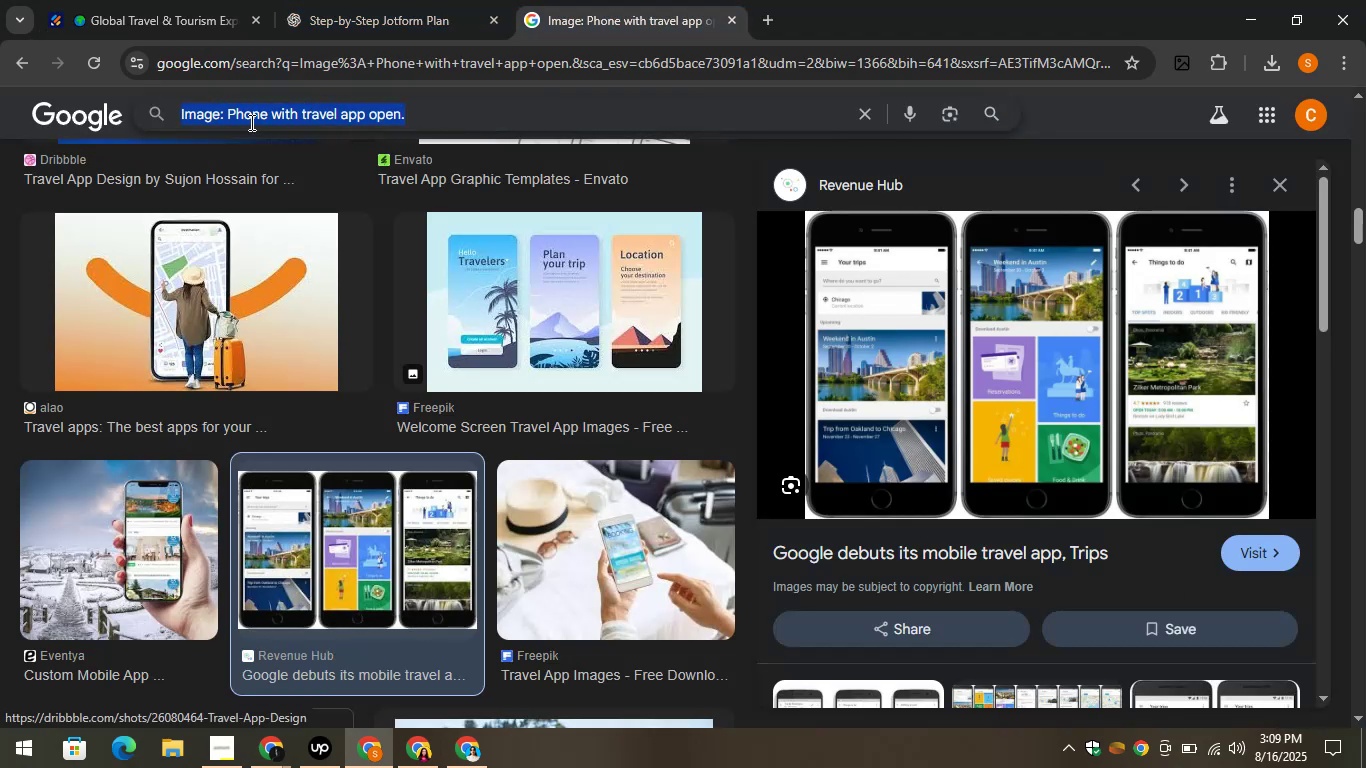 
right_click([241, 122])
 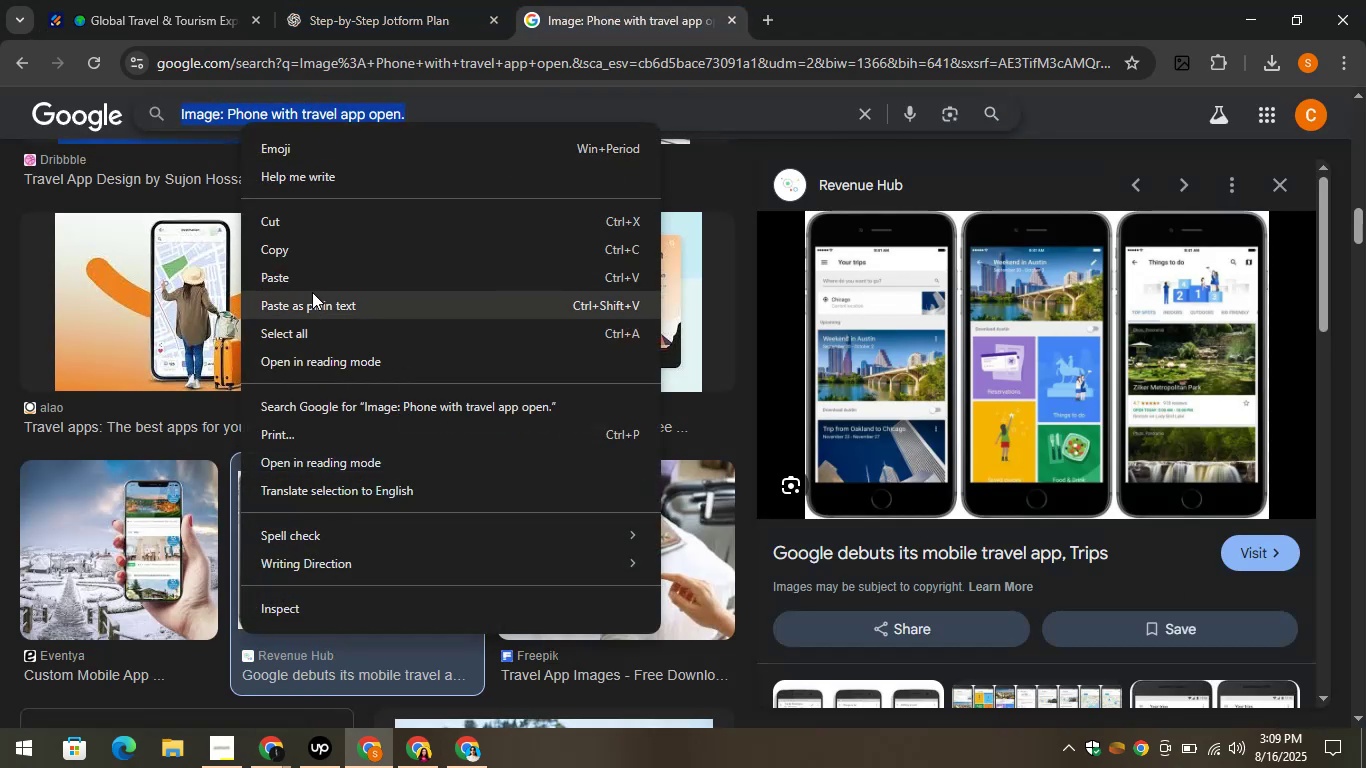 
left_click([300, 285])
 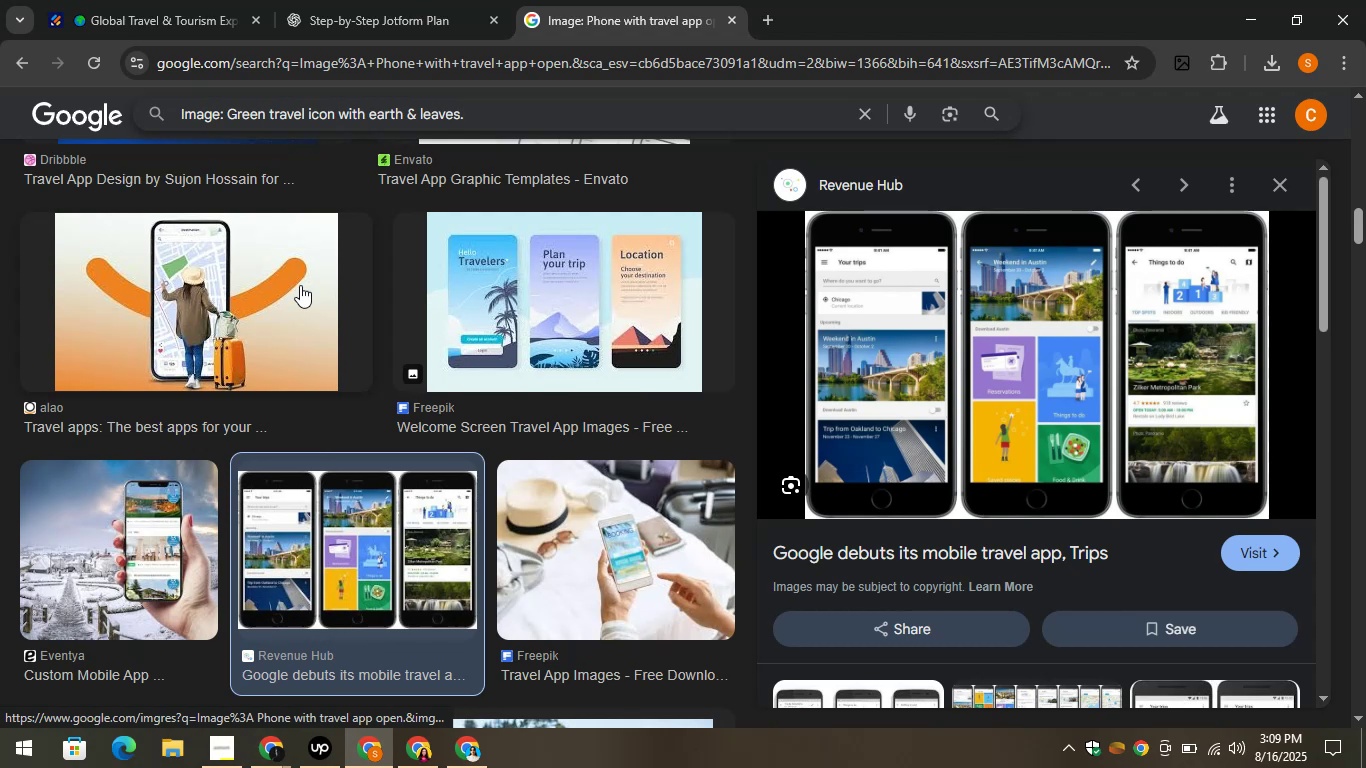 
key(Enter)
 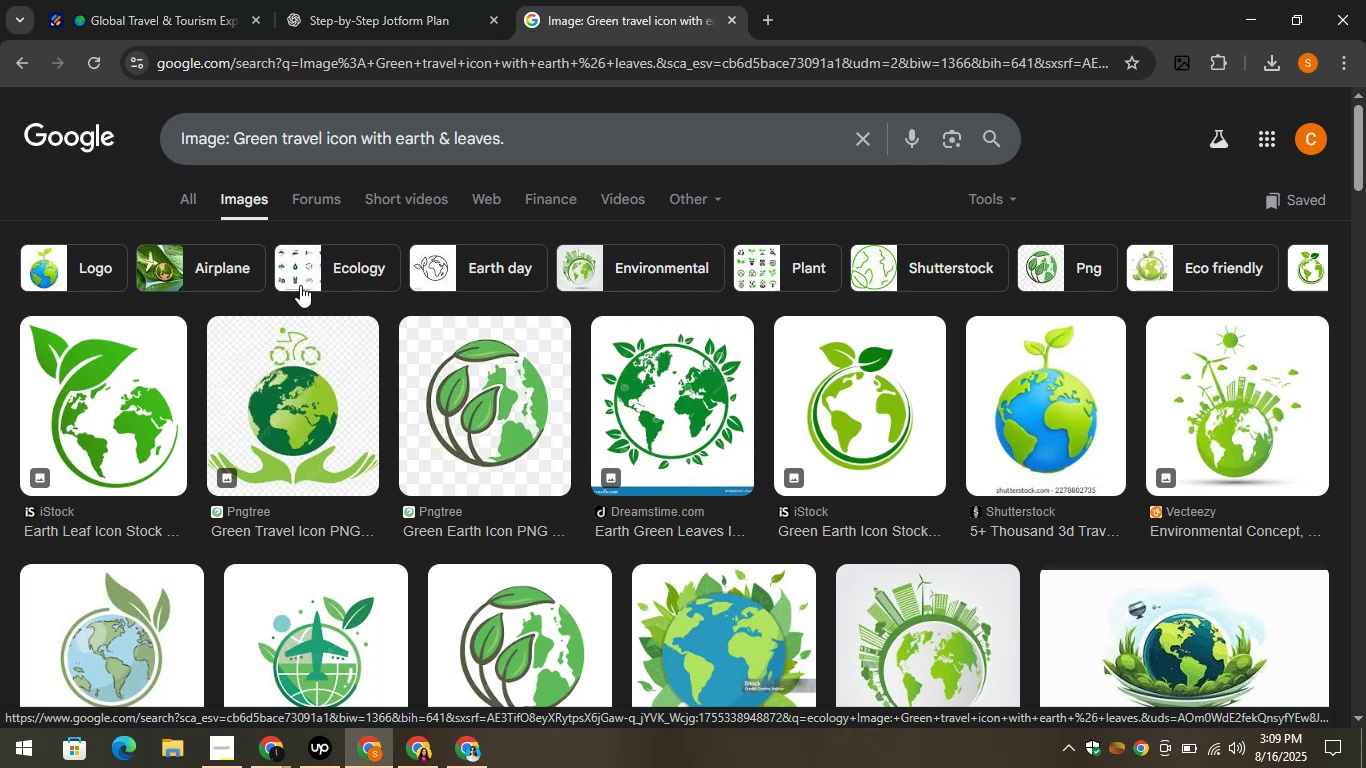 
wait(30.63)
 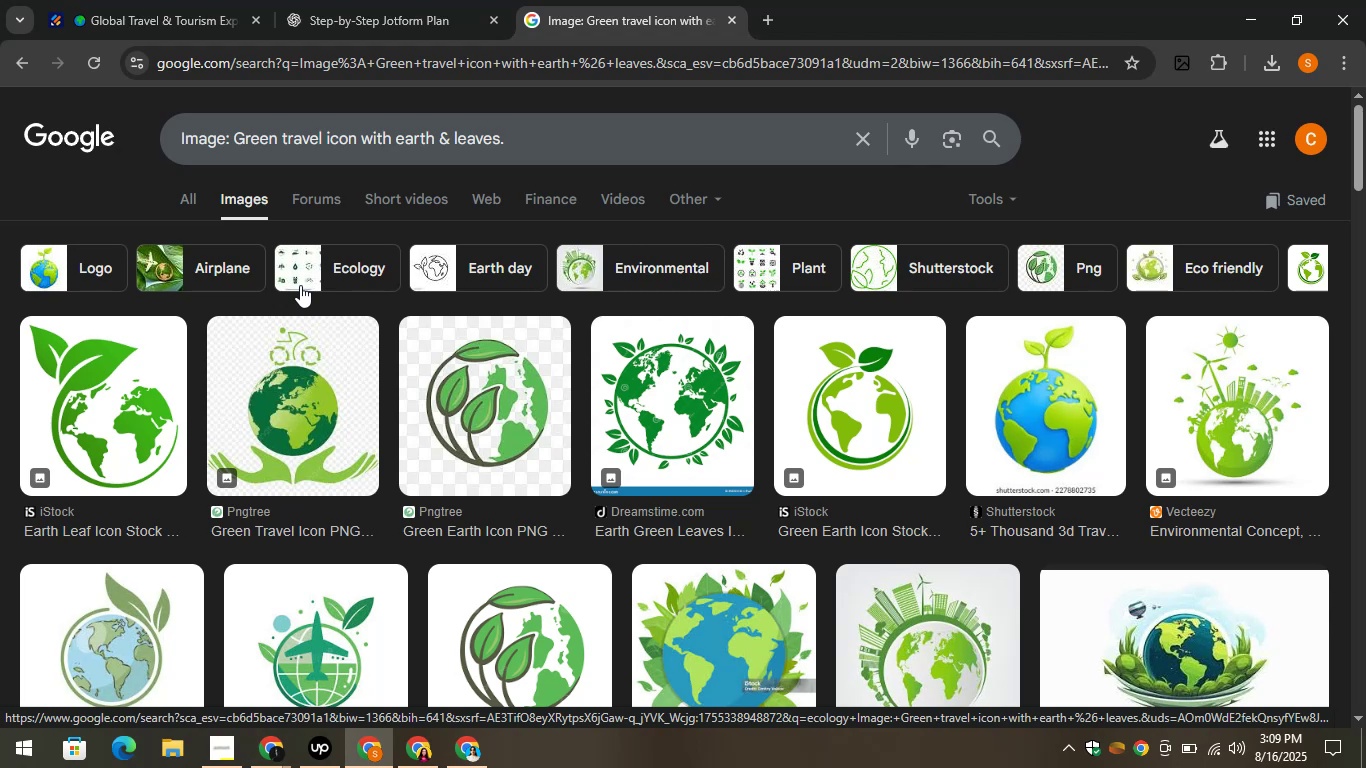 
mouse_move([829, 340])
 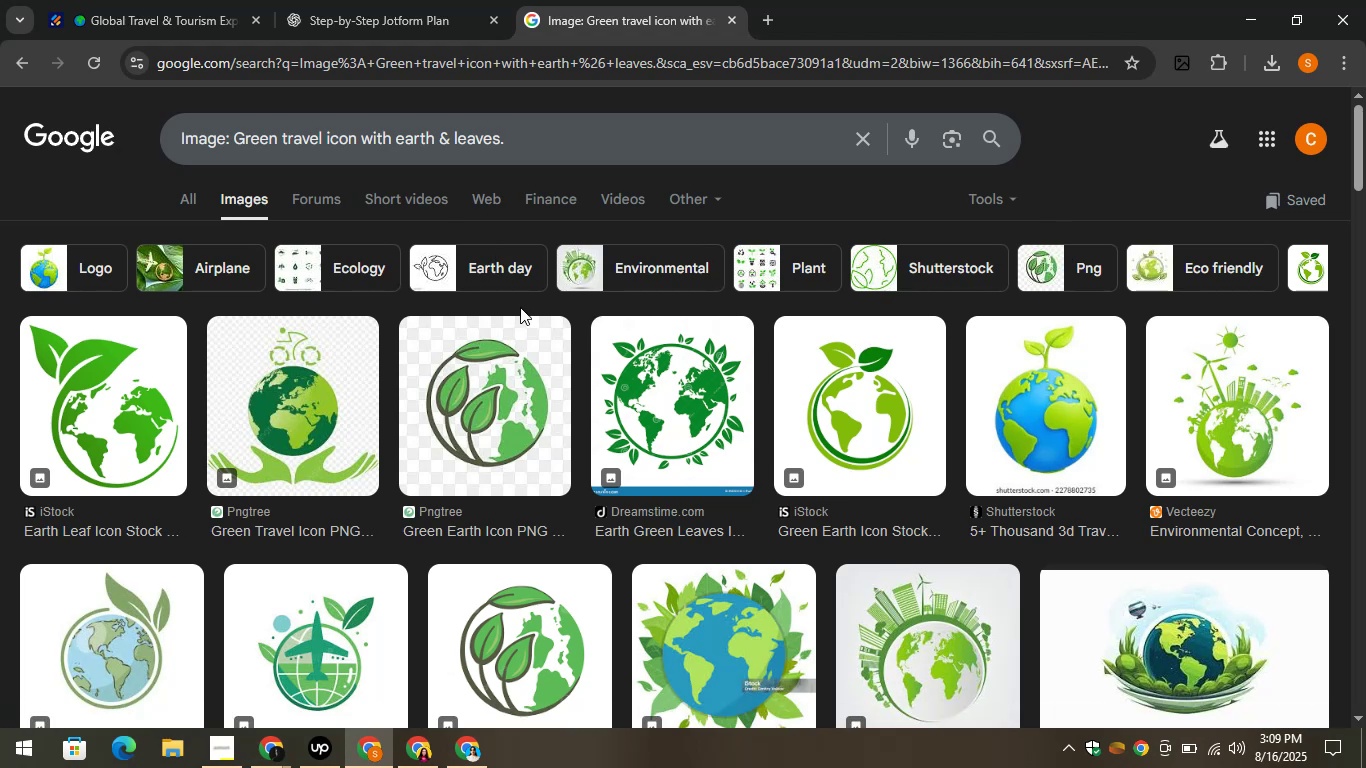 
mouse_move([704, 456])
 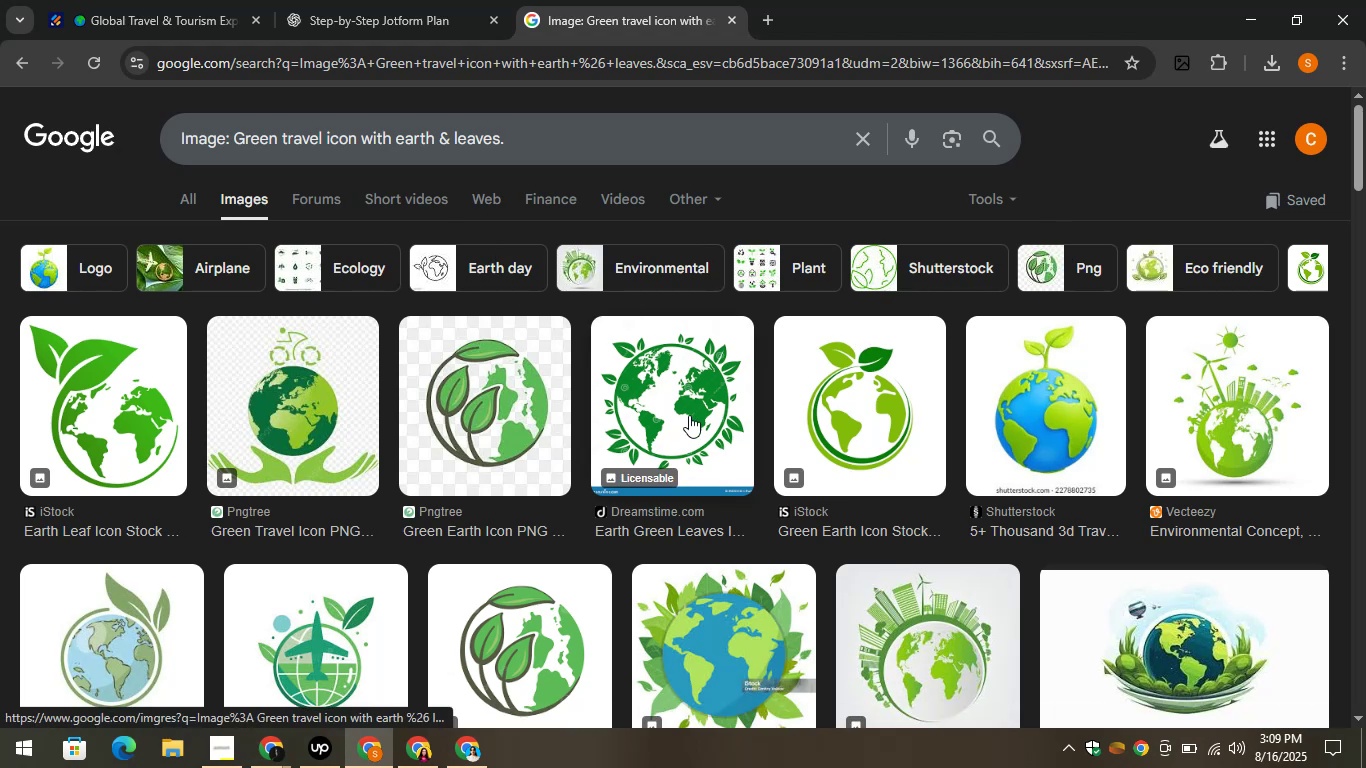 
scroll: coordinate [708, 430], scroll_direction: down, amount: 4.0
 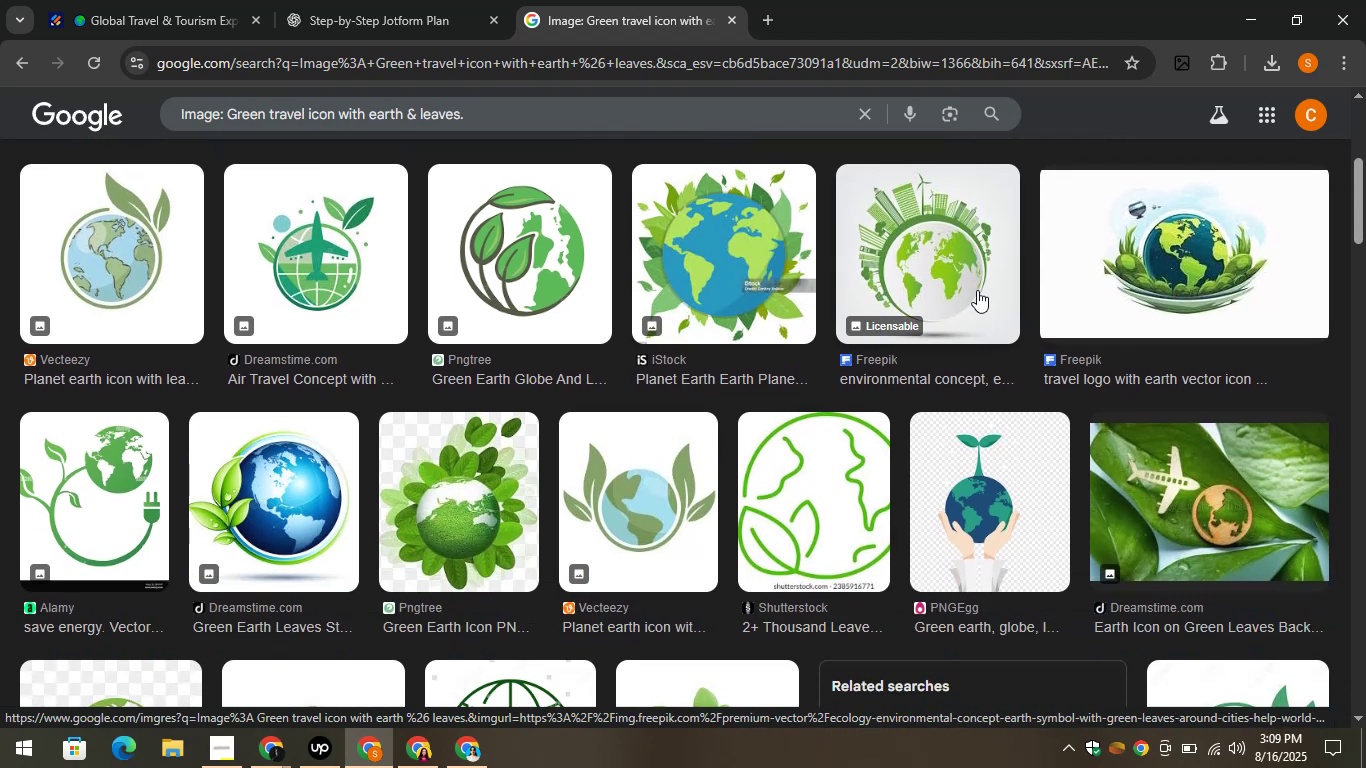 
left_click([960, 279])
 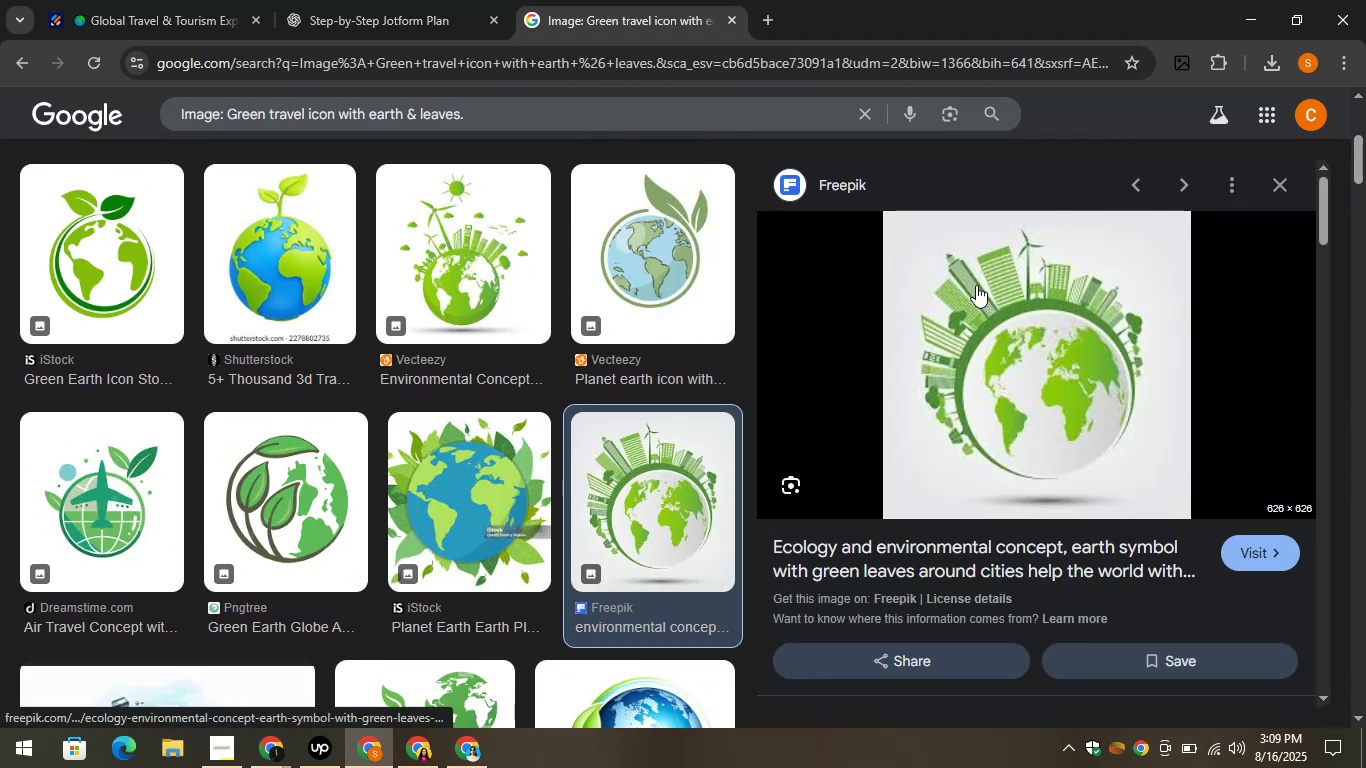 
left_click([414, 0])
 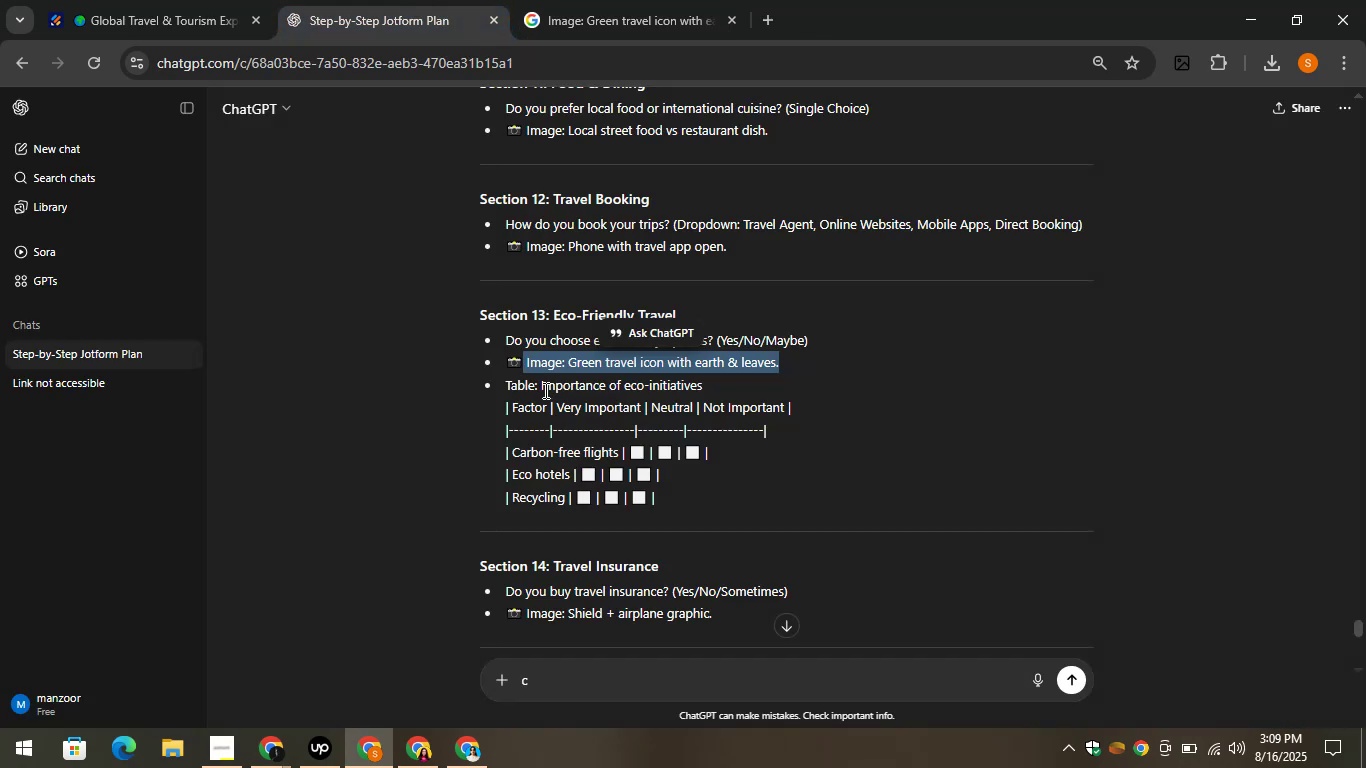 
left_click_drag(start_coordinate=[536, 382], to_coordinate=[762, 388])
 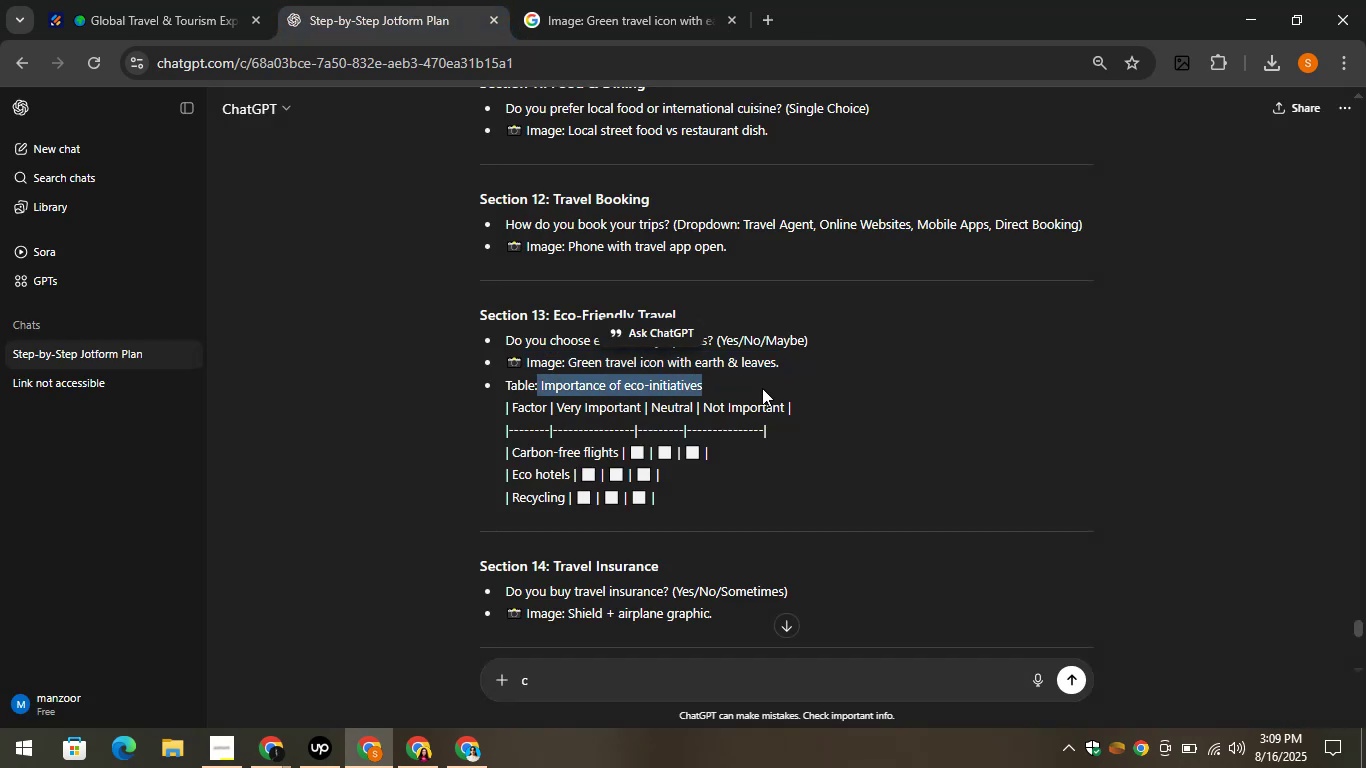 
key(Control+C)
 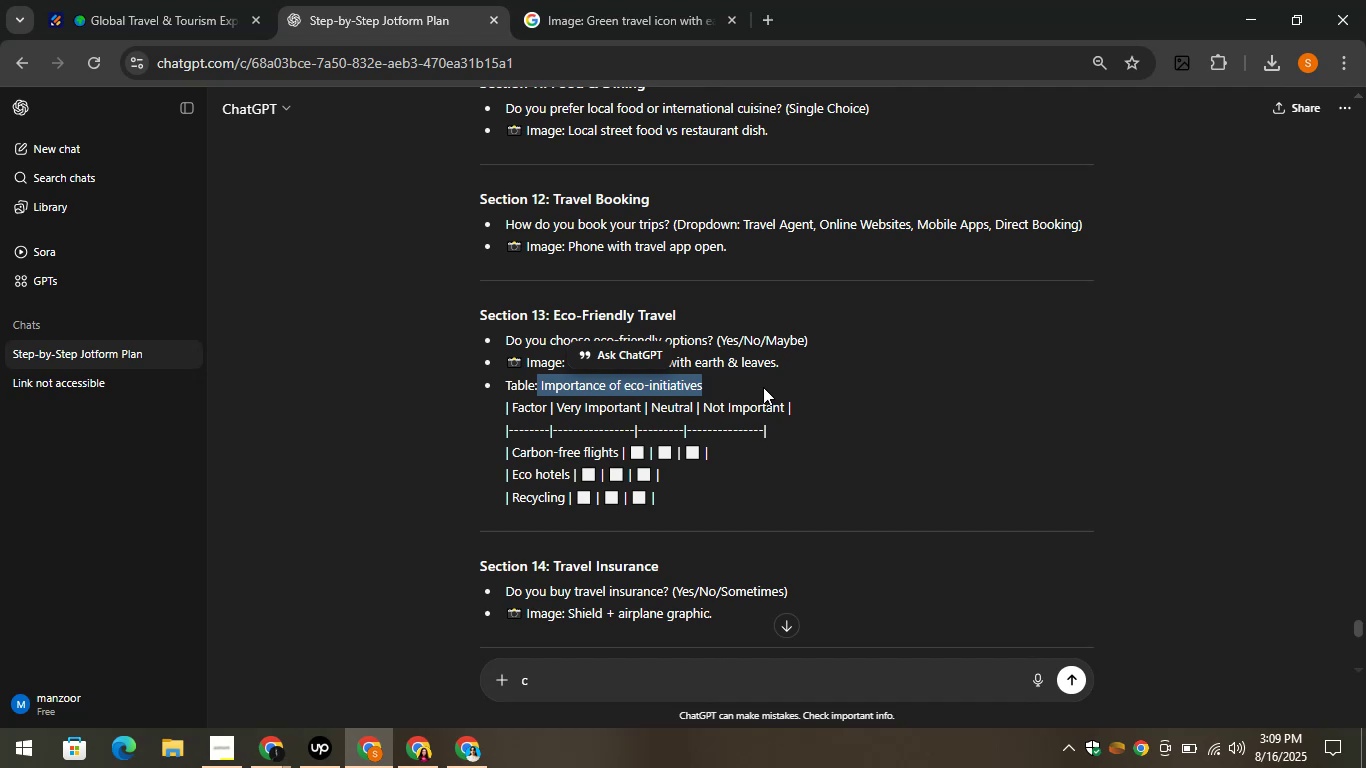 
key(Control+C)
 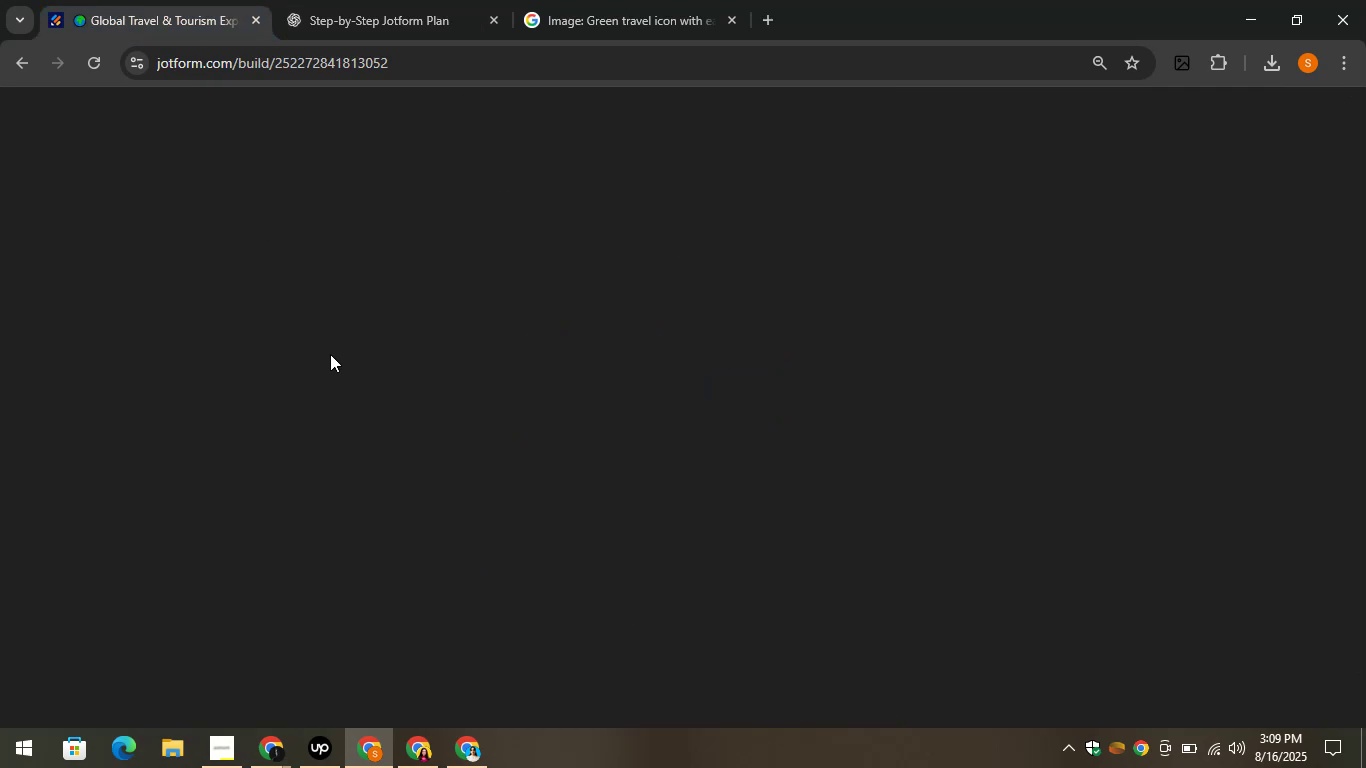 
scroll: coordinate [157, 585], scroll_direction: down, amount: 4.0
 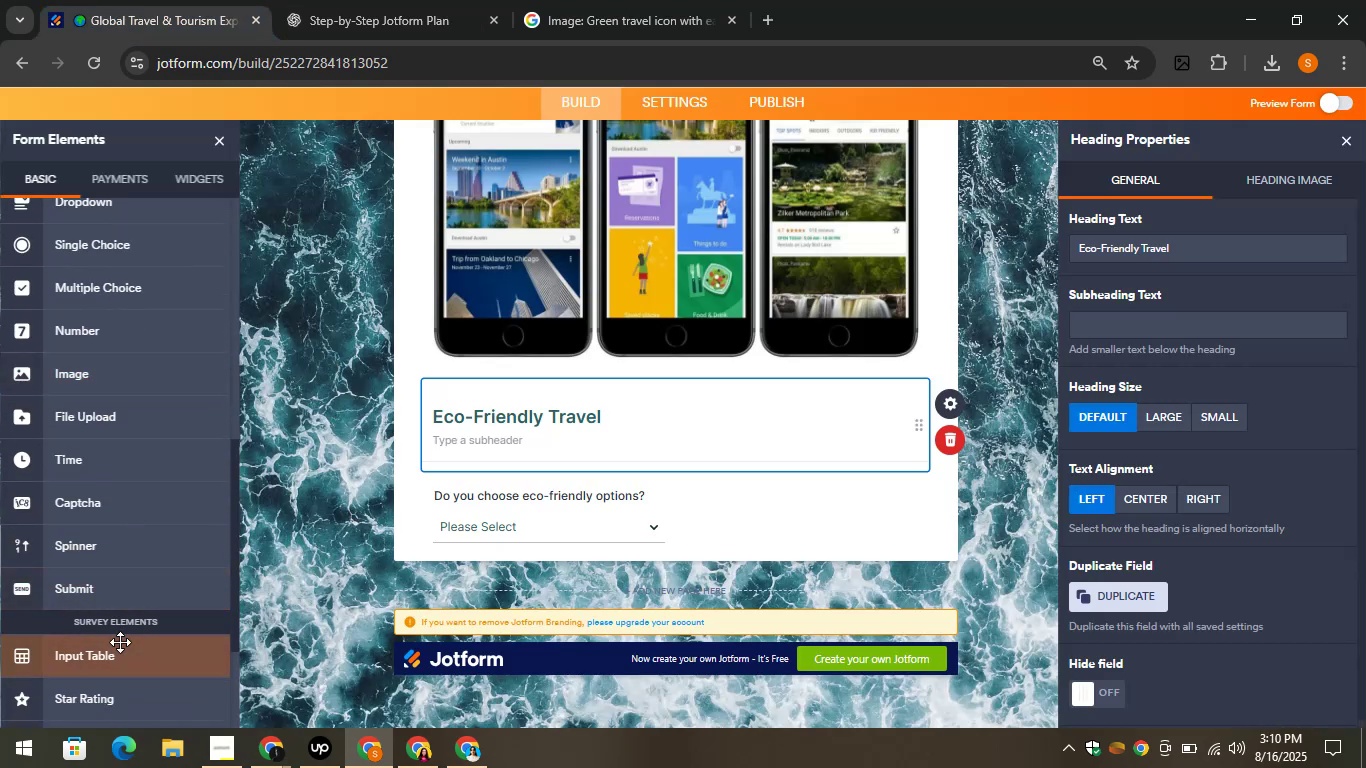 
left_click_drag(start_coordinate=[106, 644], to_coordinate=[524, 545])
 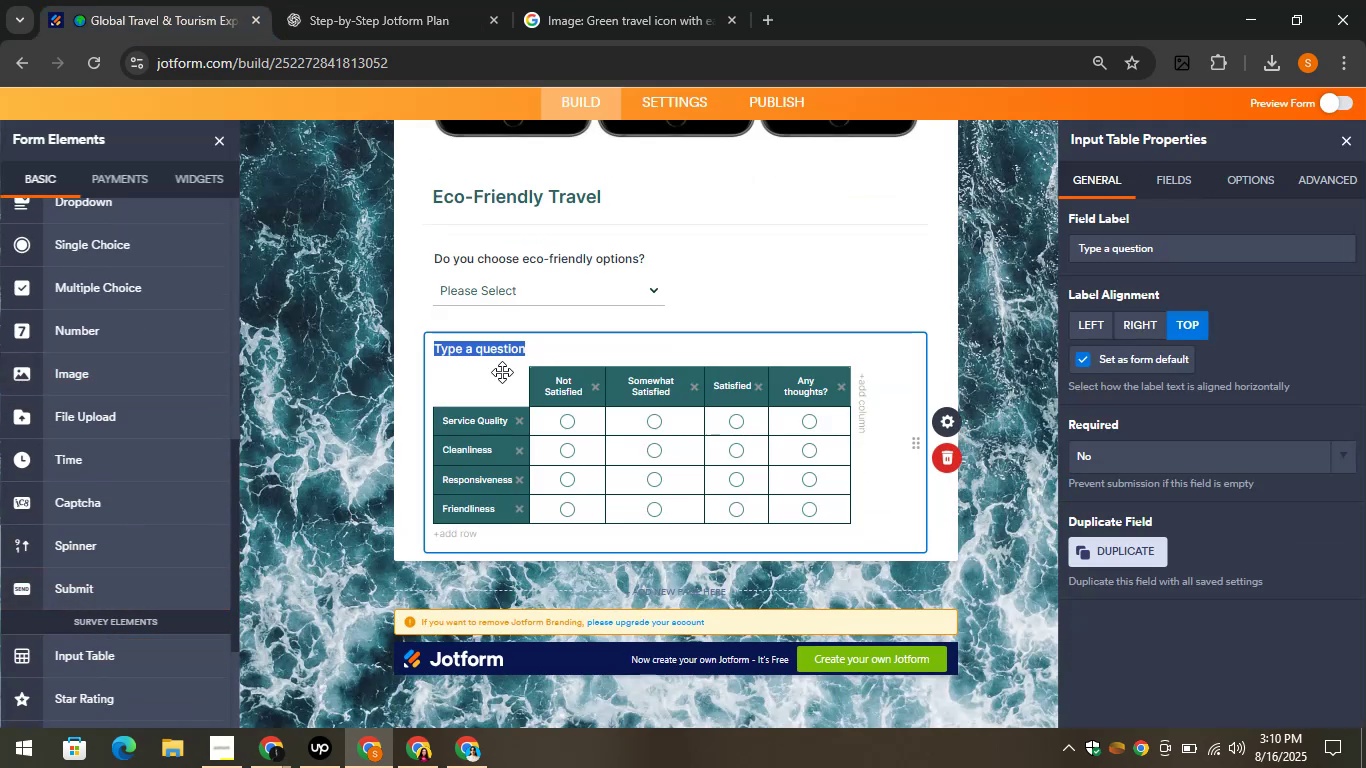 
key(Control+V)
 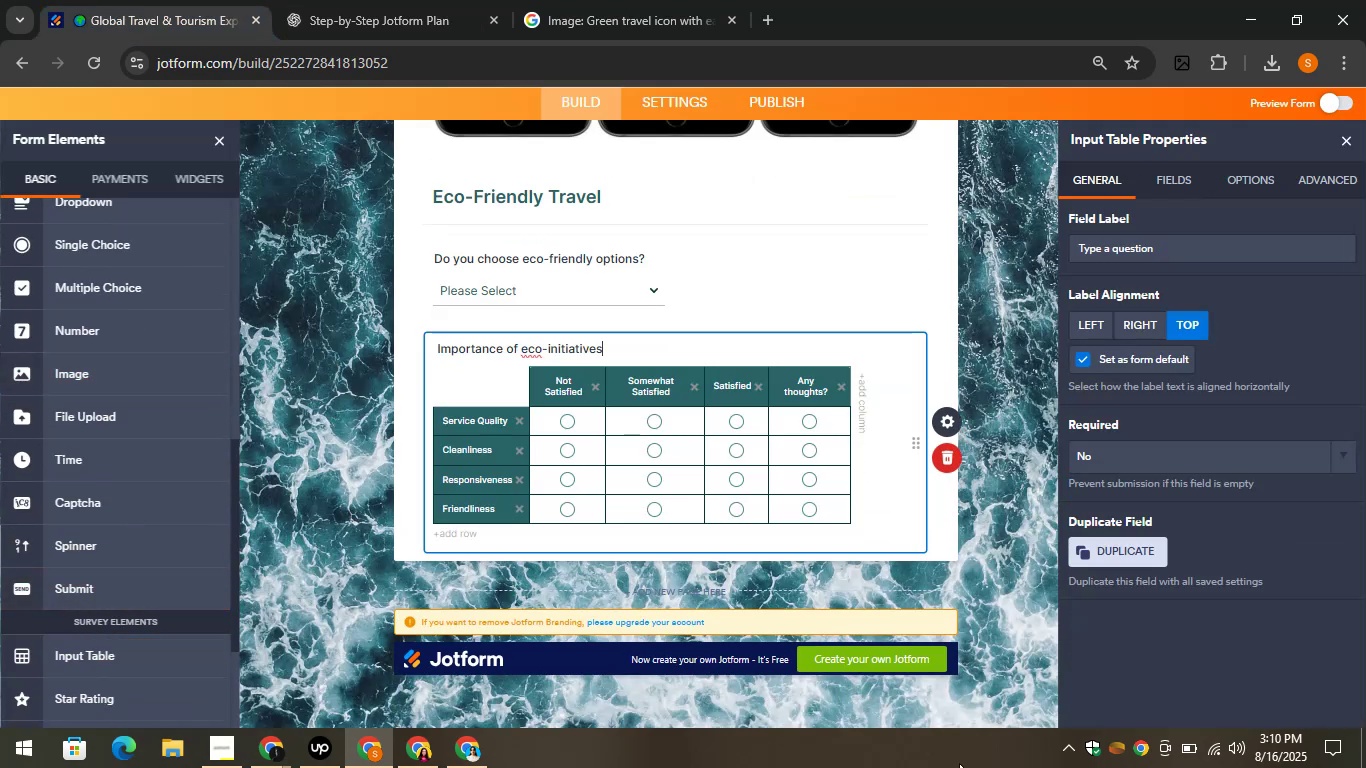 
left_click([376, 0])
 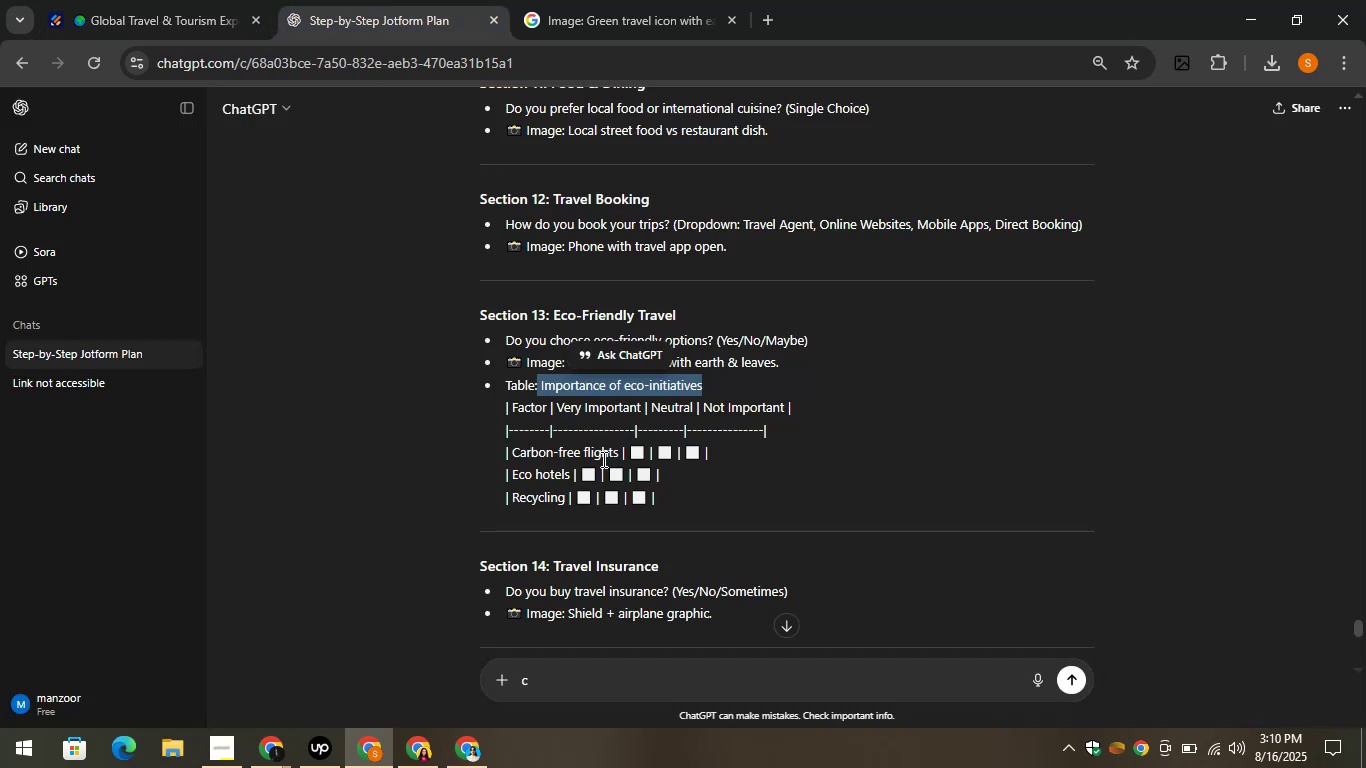 
left_click_drag(start_coordinate=[618, 452], to_coordinate=[514, 453])
 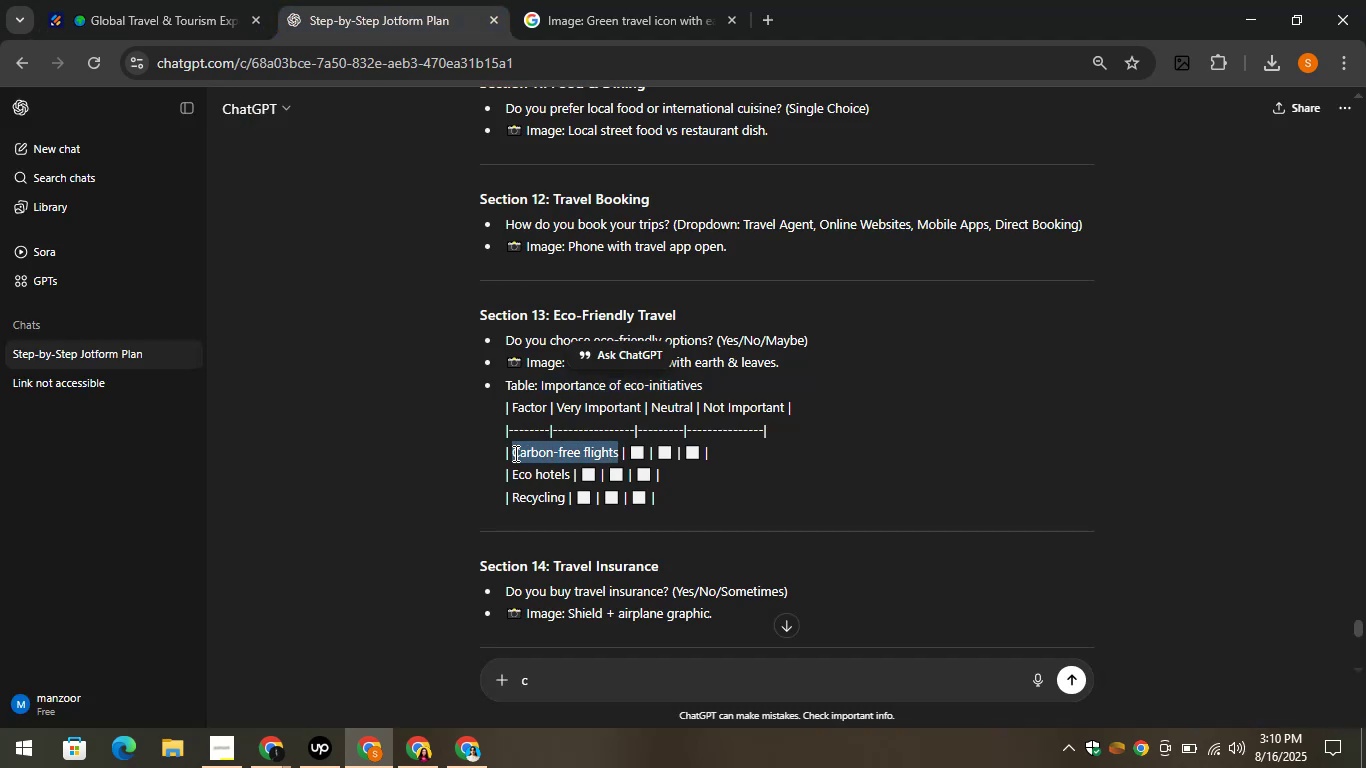 
key(Control+C)
 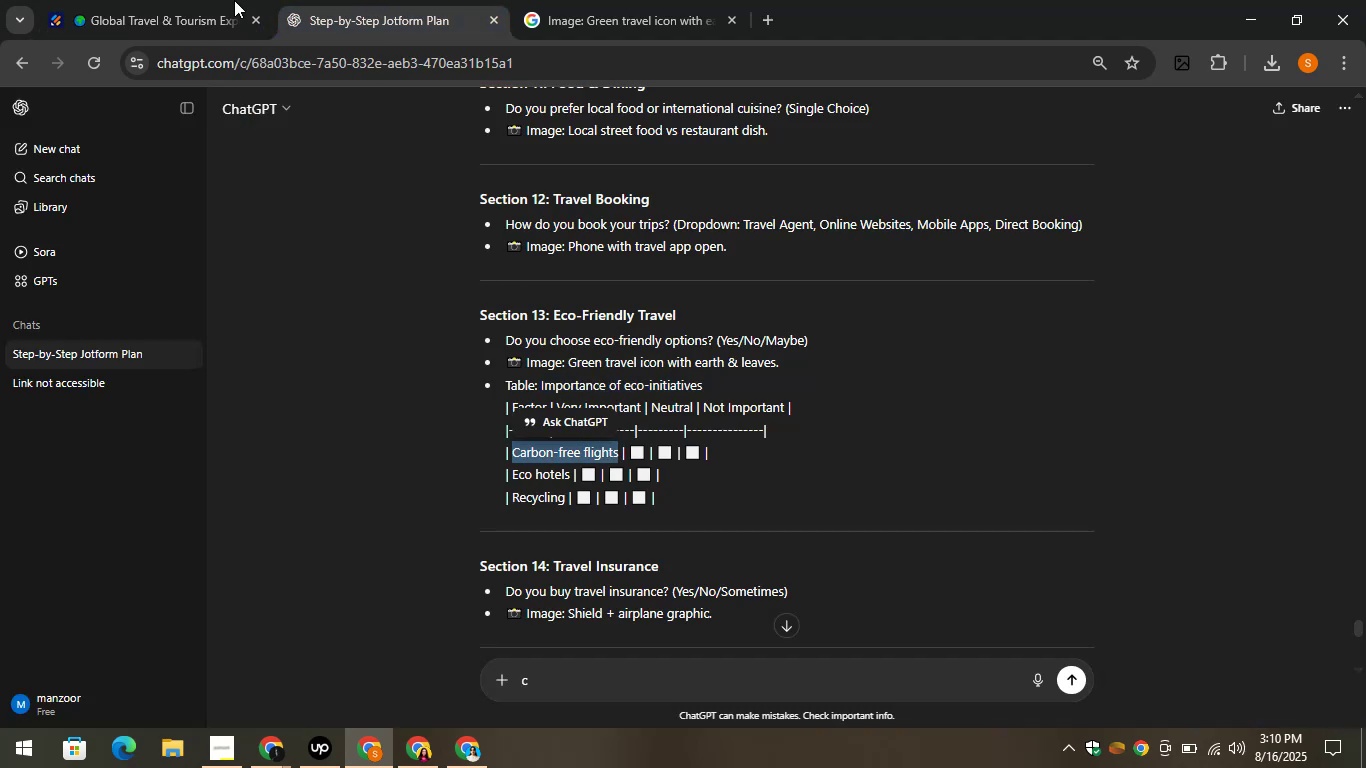 
left_click([212, 0])
 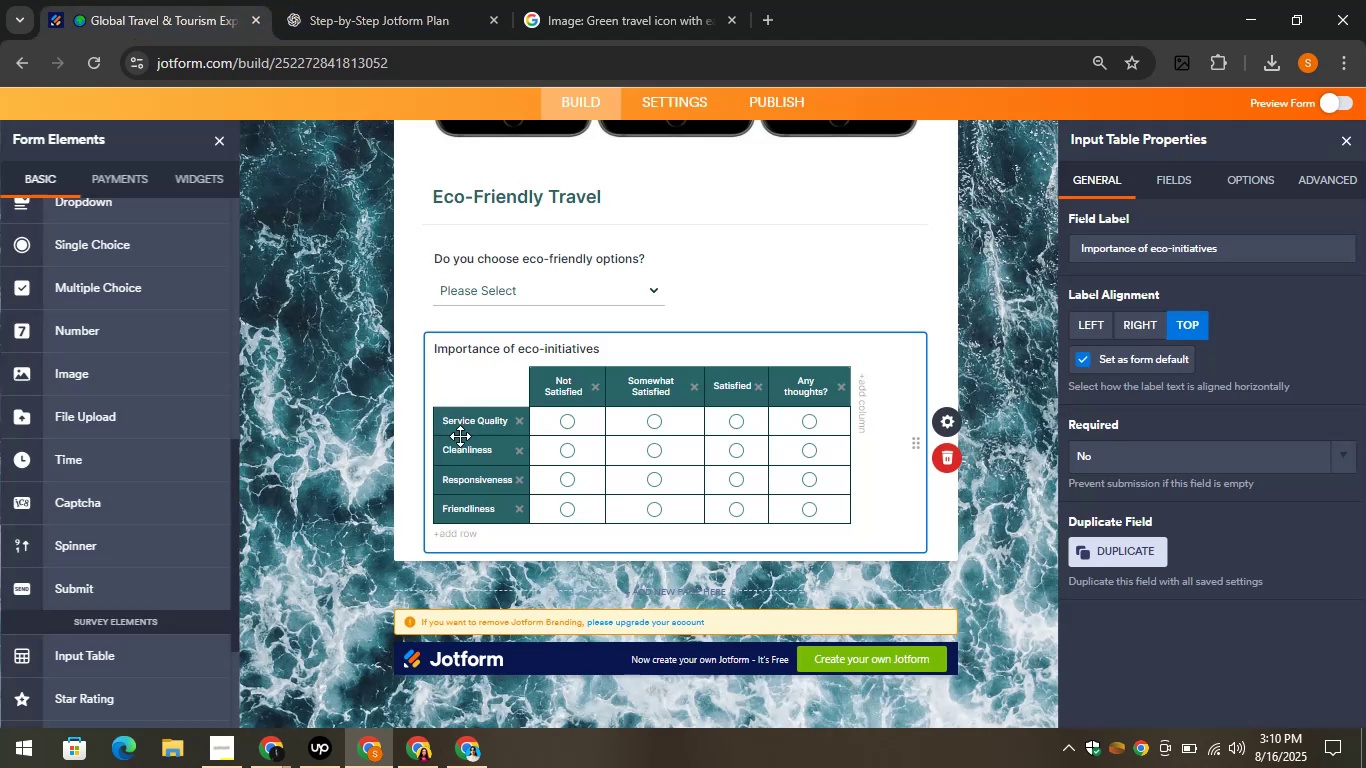 
left_click([448, 418])
 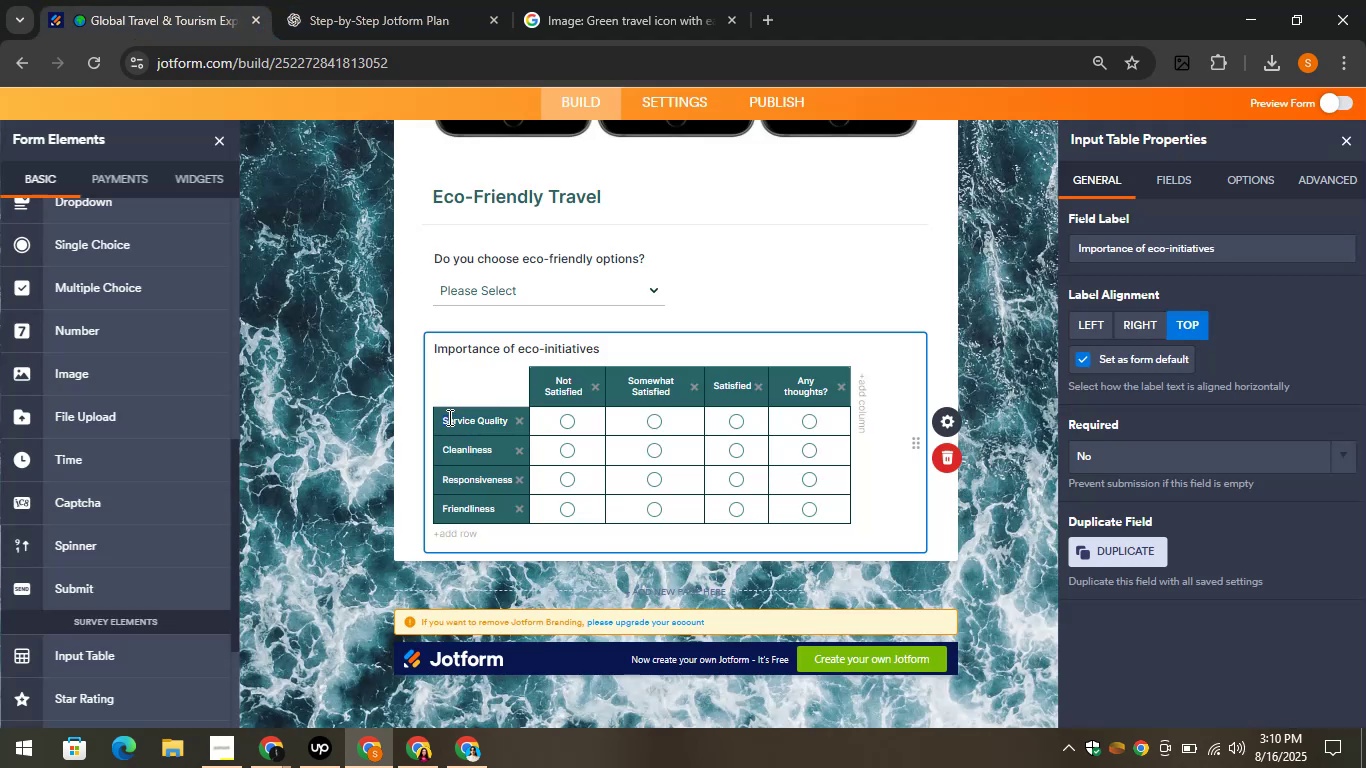 
key(Control+ControlLeft)
 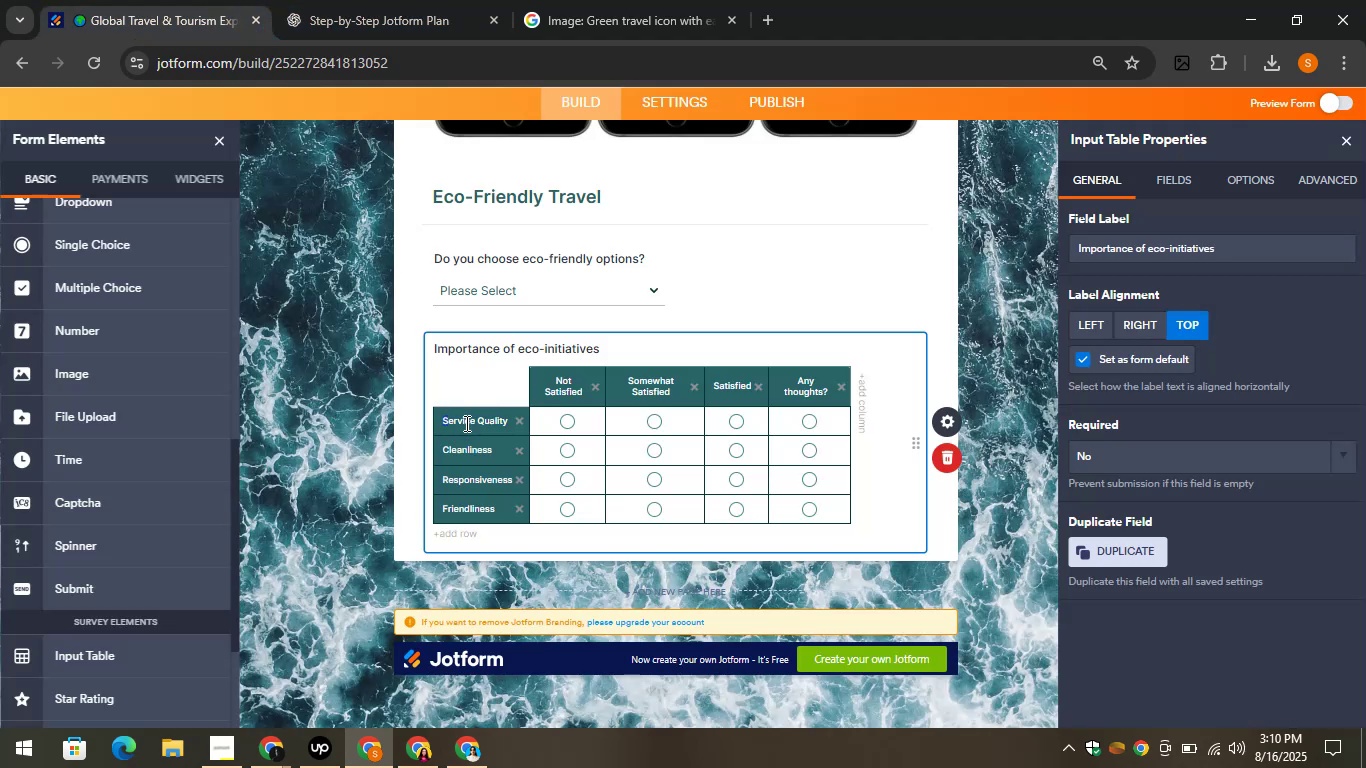 
double_click([465, 423])
 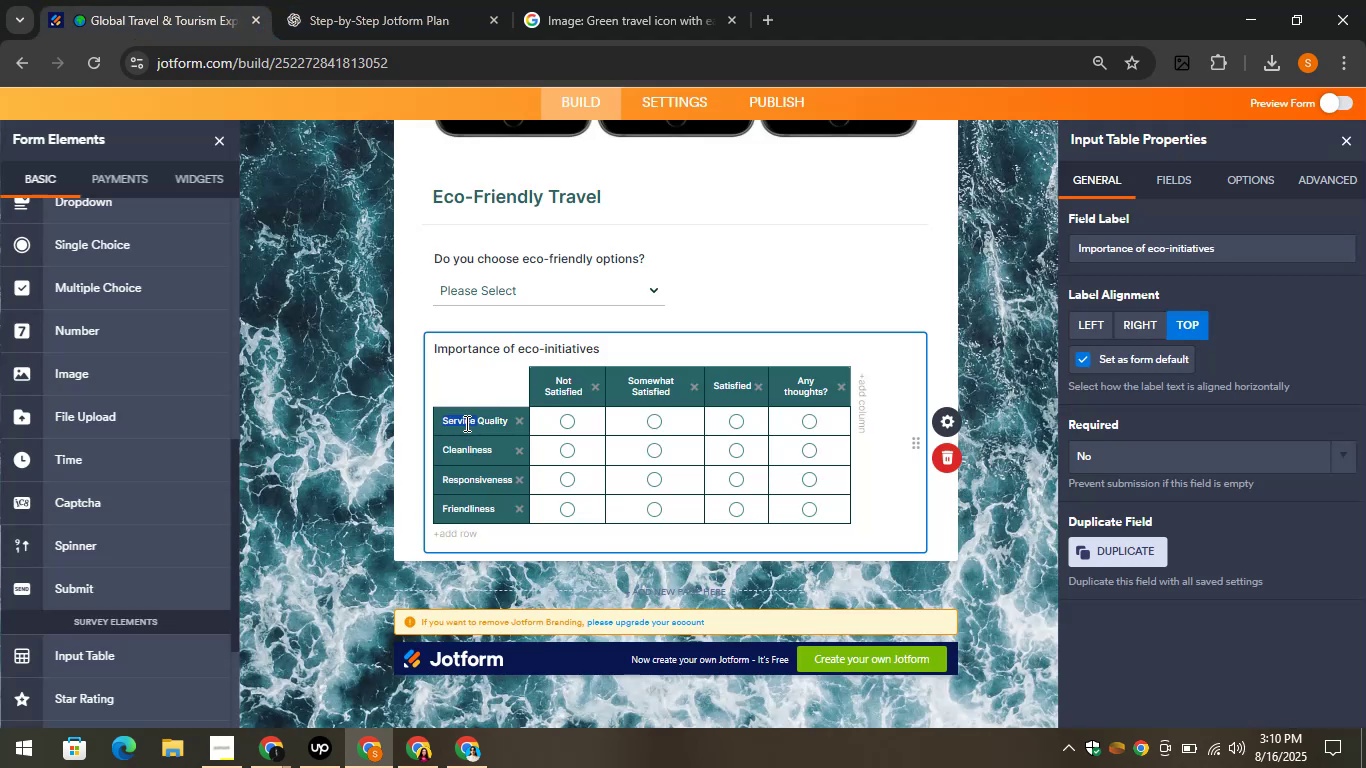 
key(Control+A)
 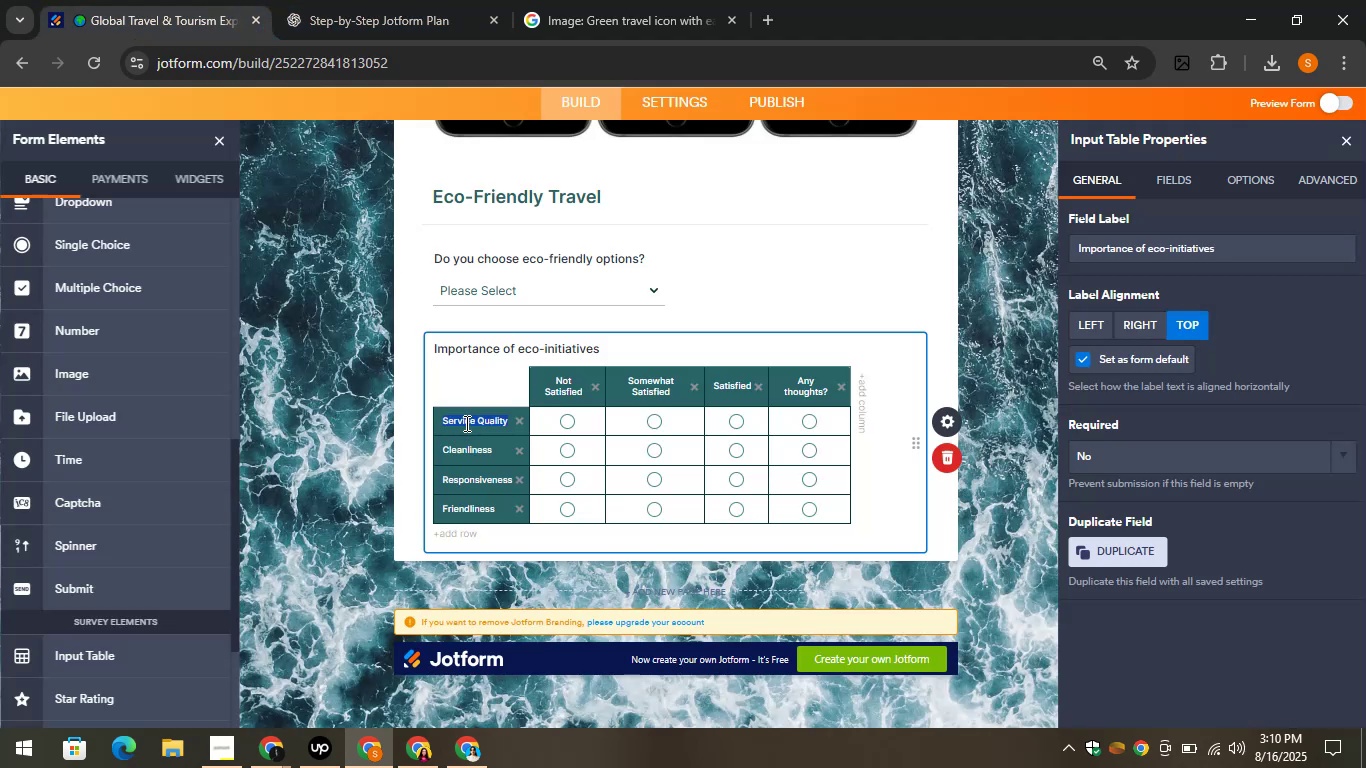 
key(Control+V)
 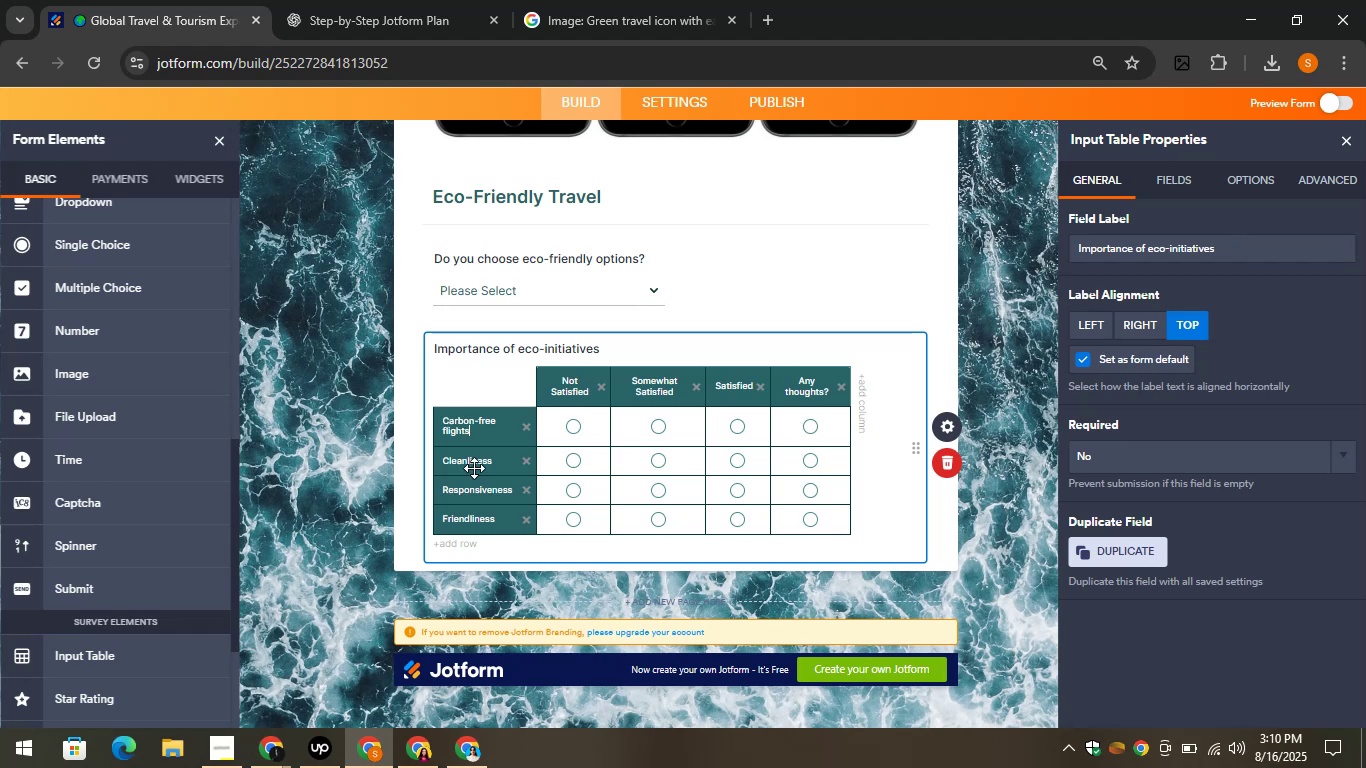 
left_click([473, 469])
 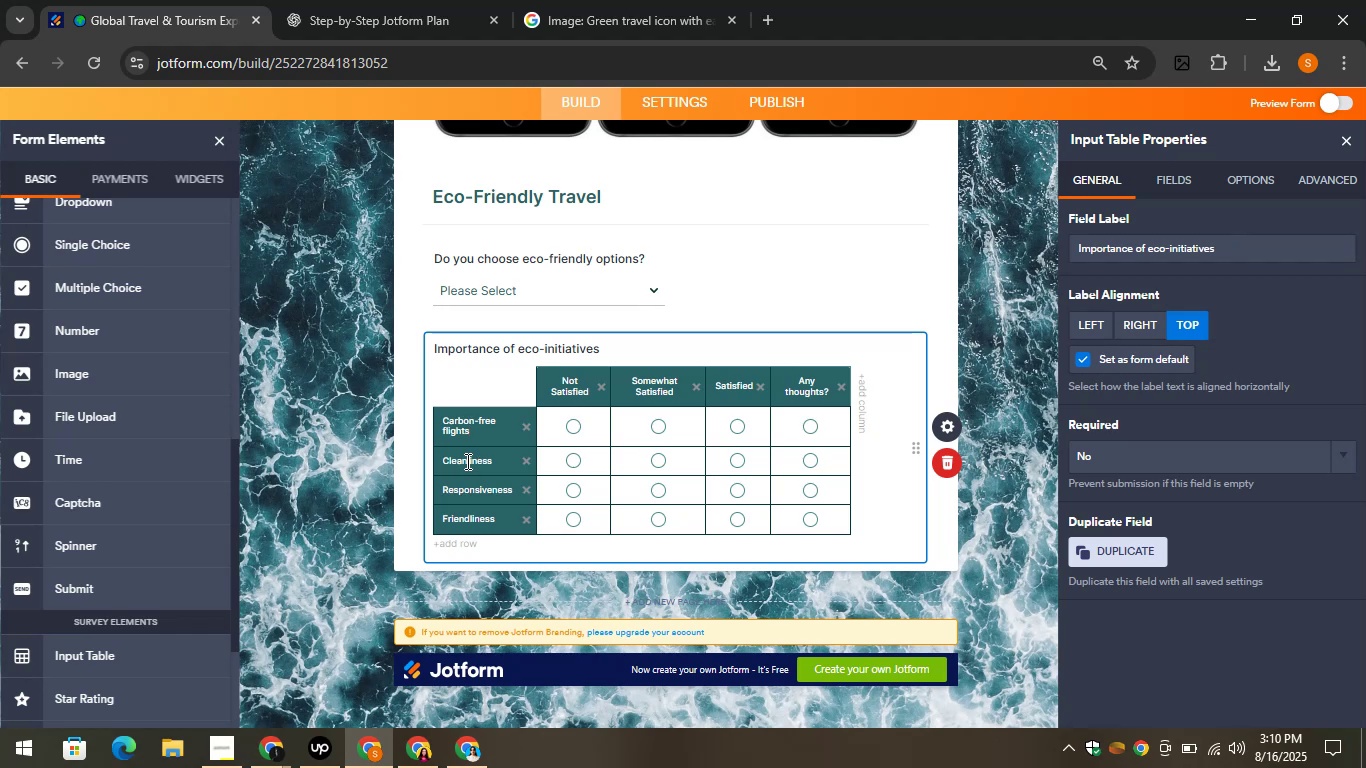 
double_click([466, 461])
 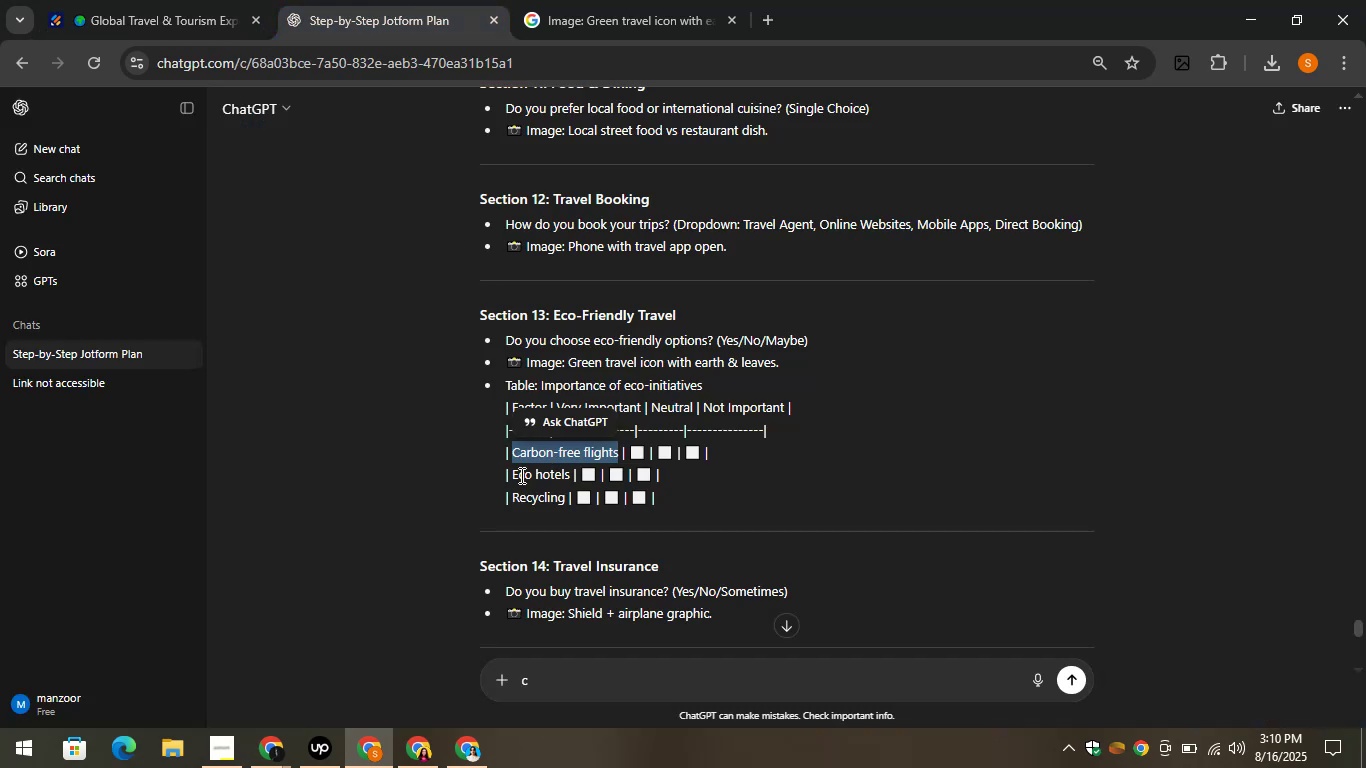 
left_click_drag(start_coordinate=[512, 473], to_coordinate=[572, 472])
 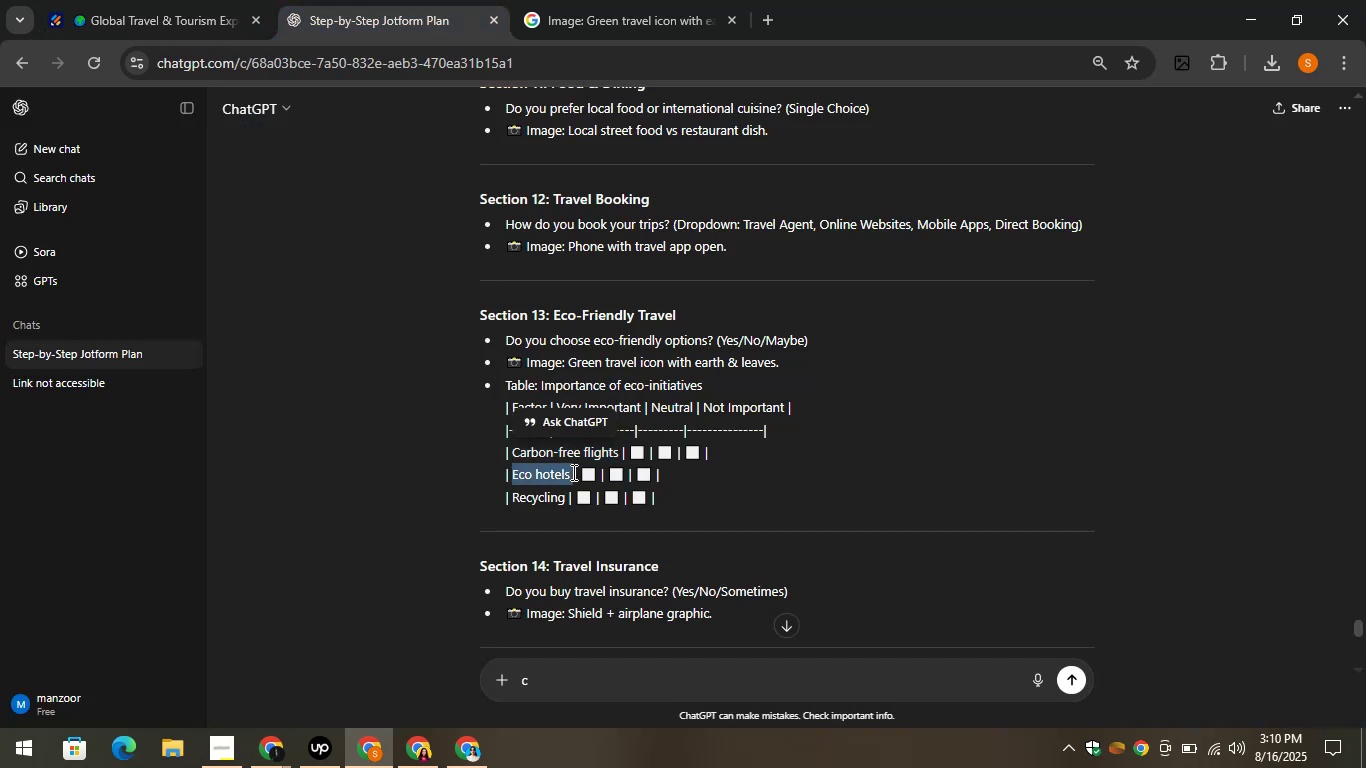 
key(Control+C)
 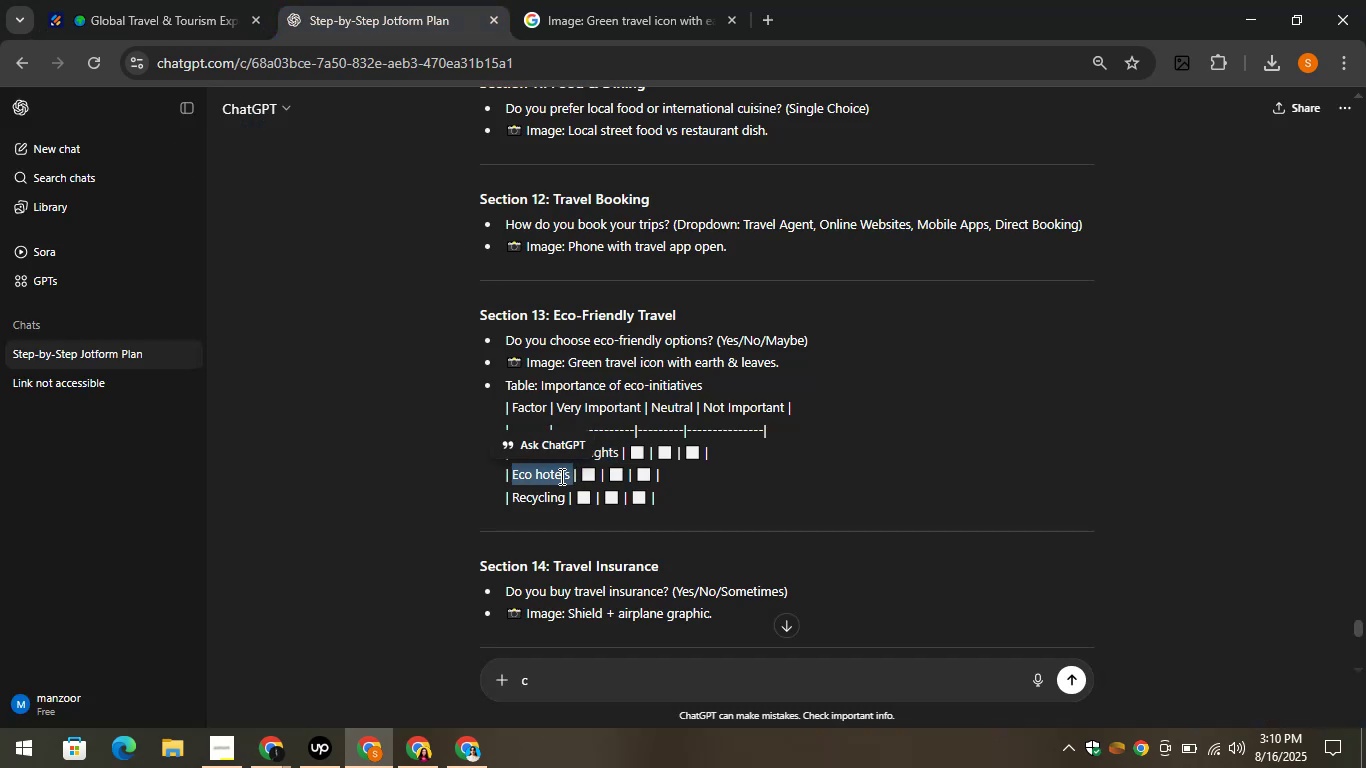 
key(Control+C)
 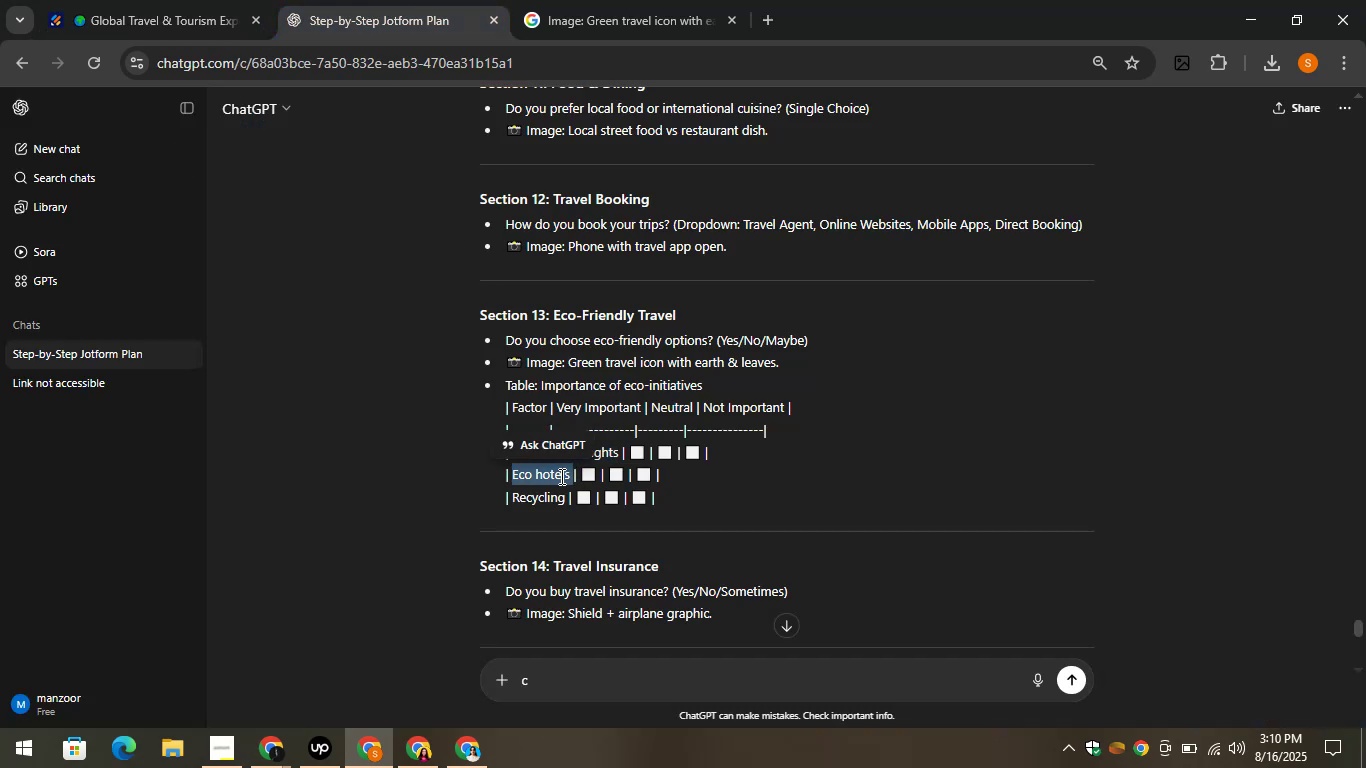 
left_click([177, 0])
 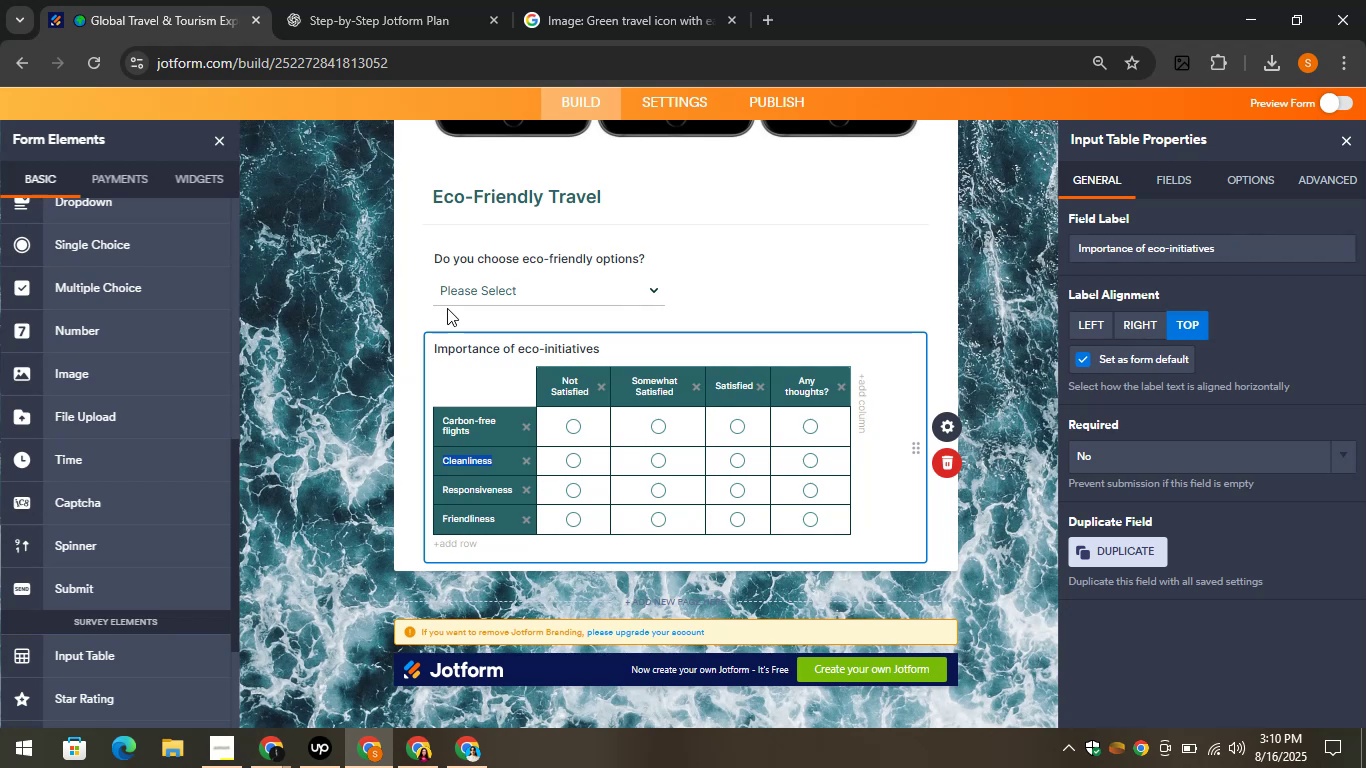 
key(Control+V)
 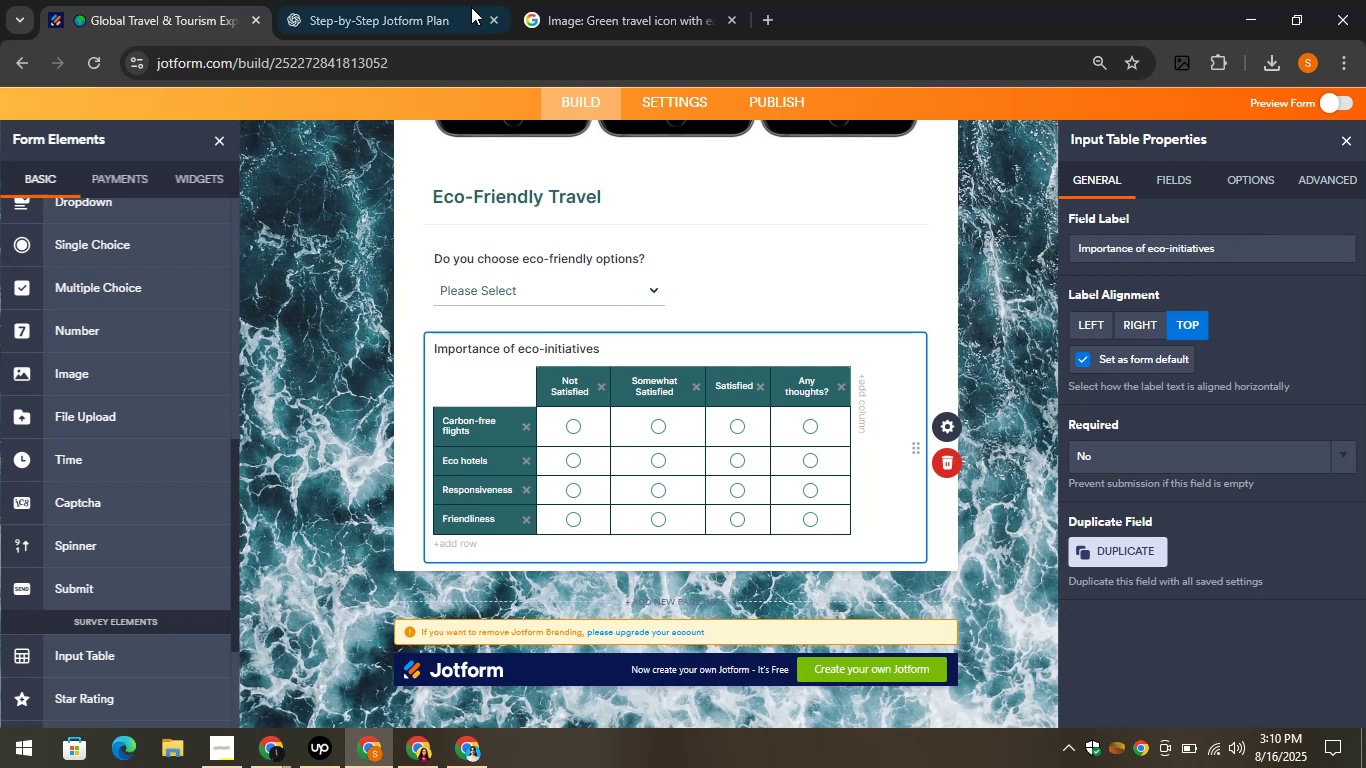 
left_click([456, 0])
 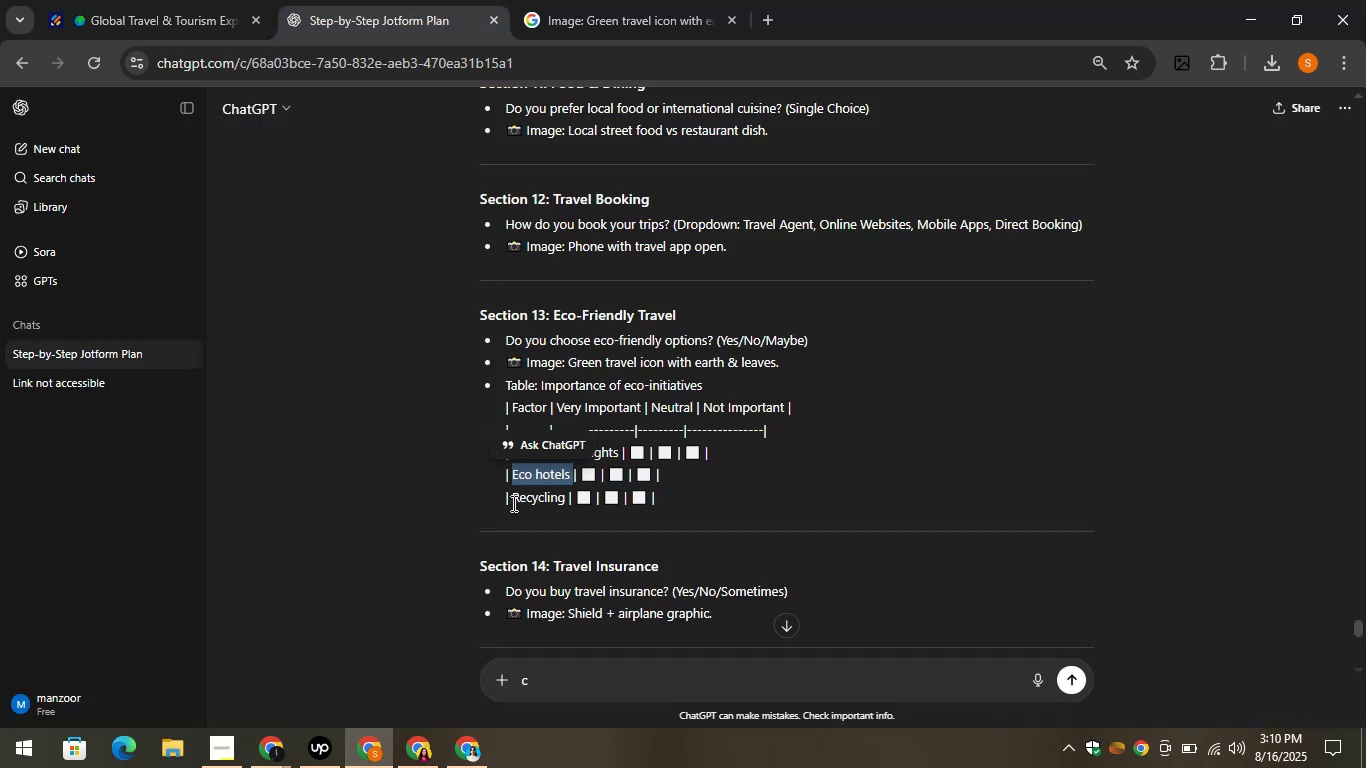 
left_click_drag(start_coordinate=[511, 498], to_coordinate=[563, 501])
 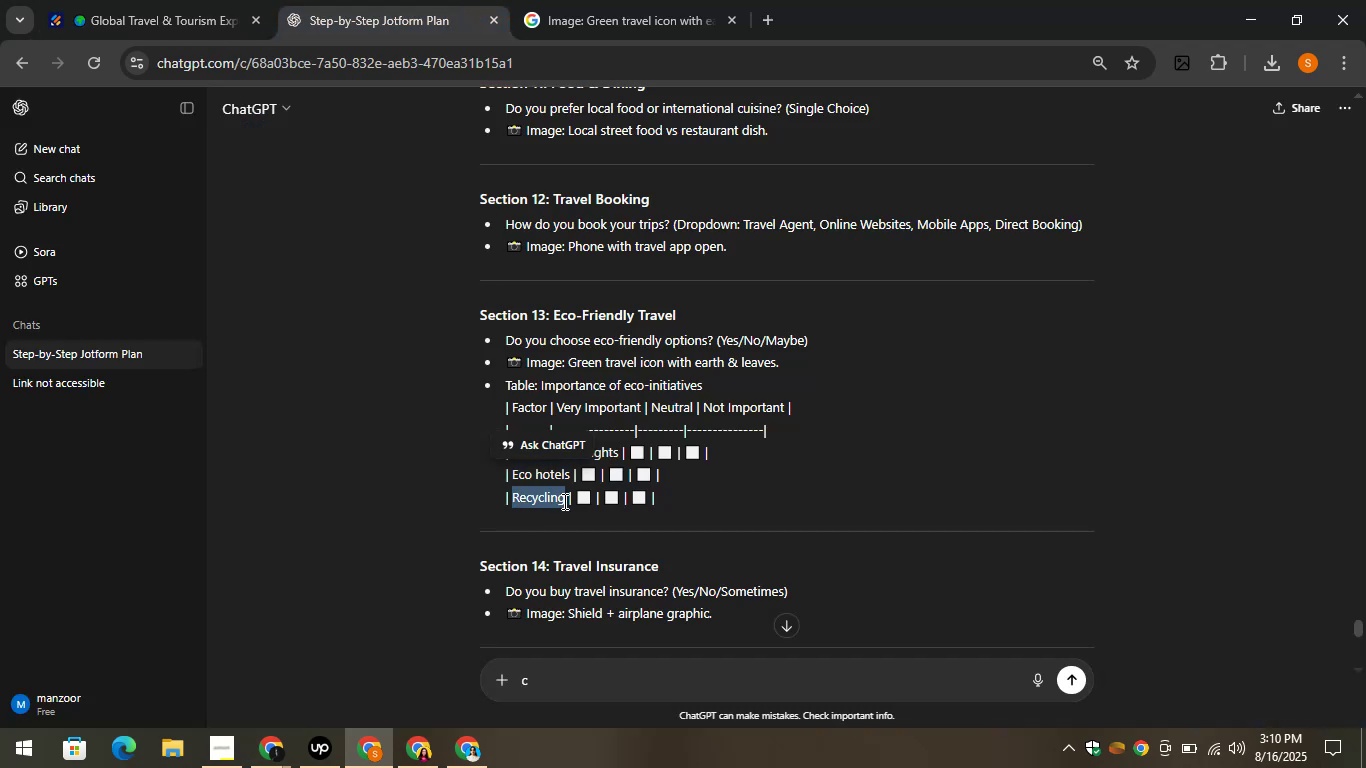 
key(Control+C)
 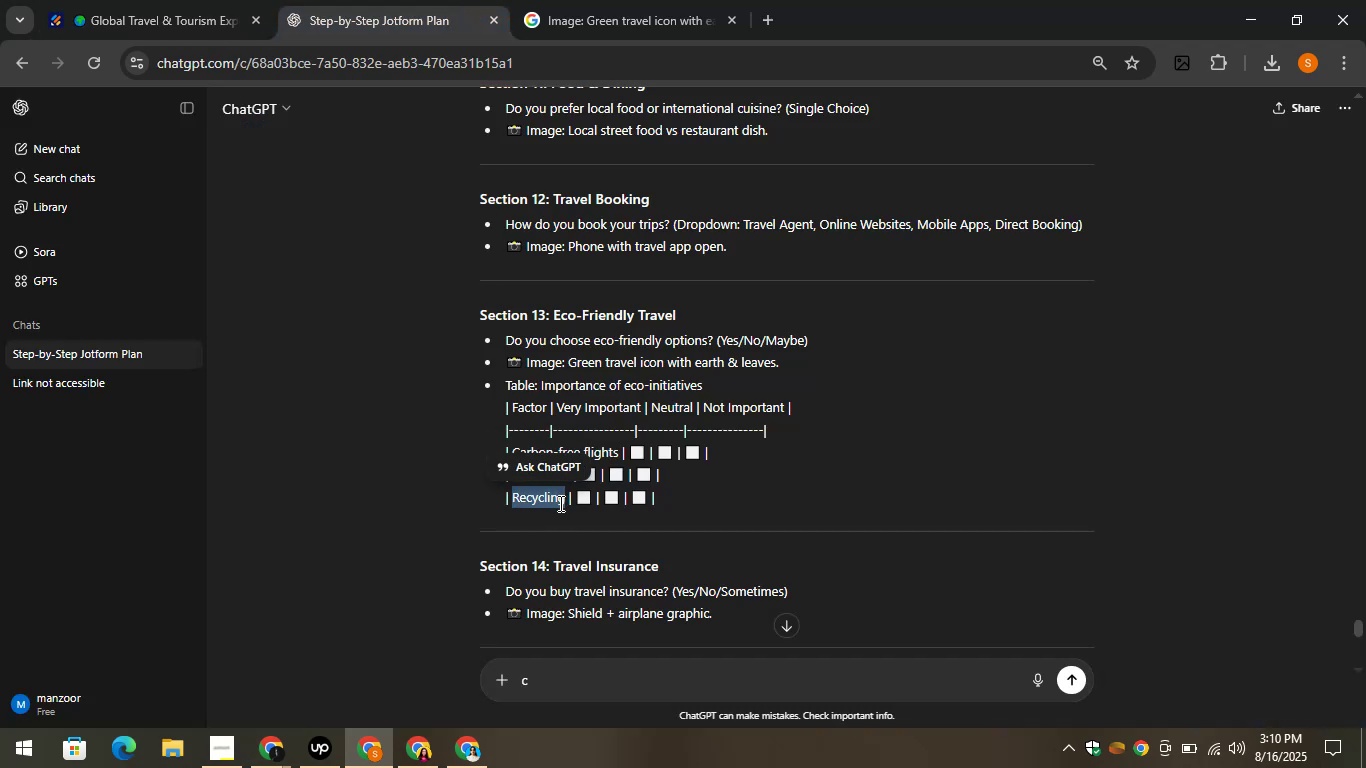 
key(Control+C)
 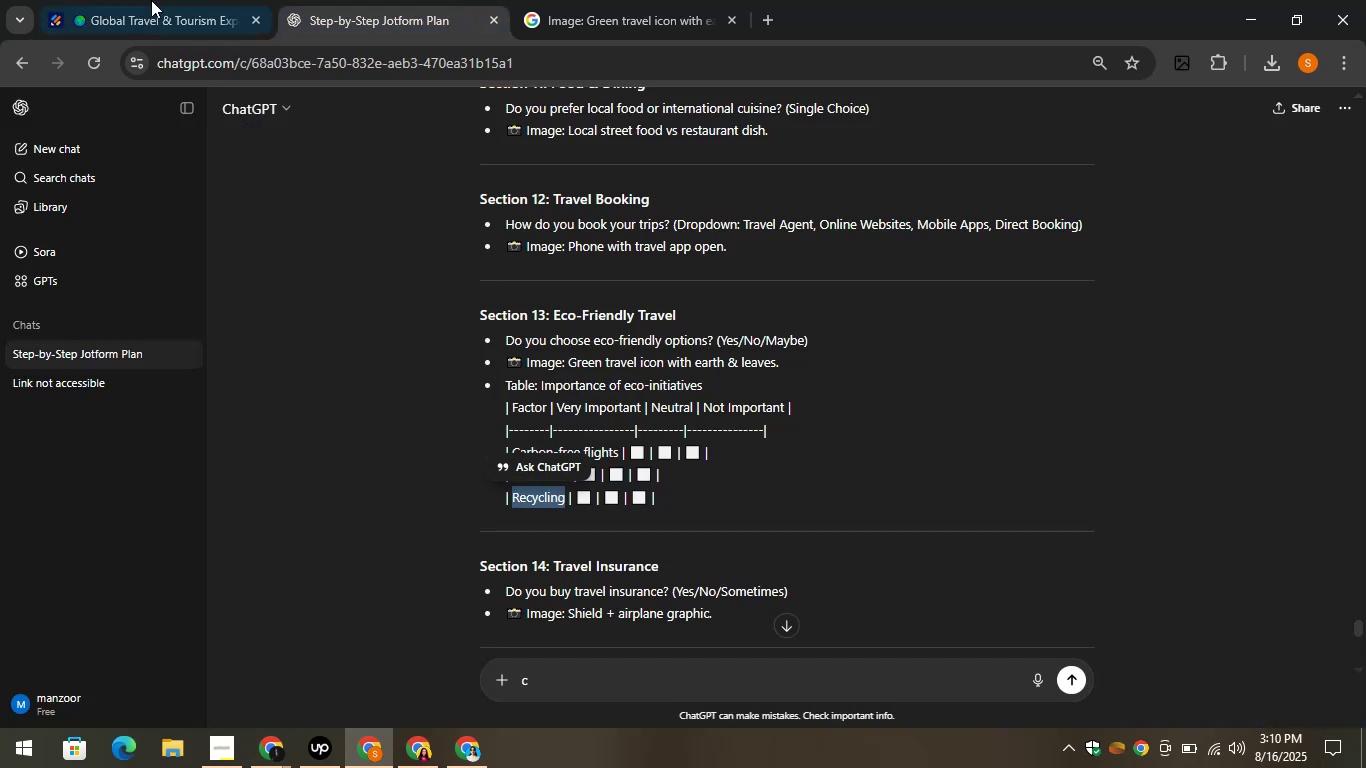 
left_click([148, 0])
 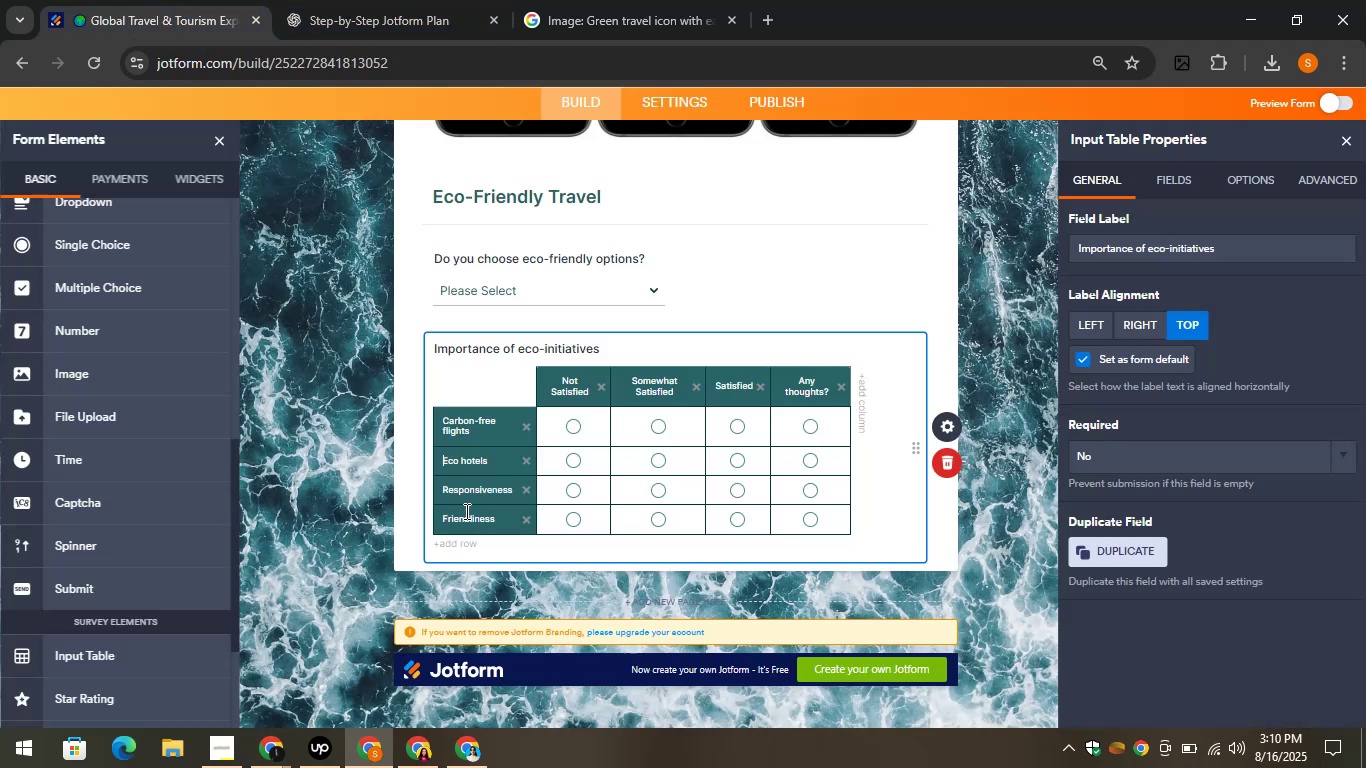 
double_click([449, 488])
 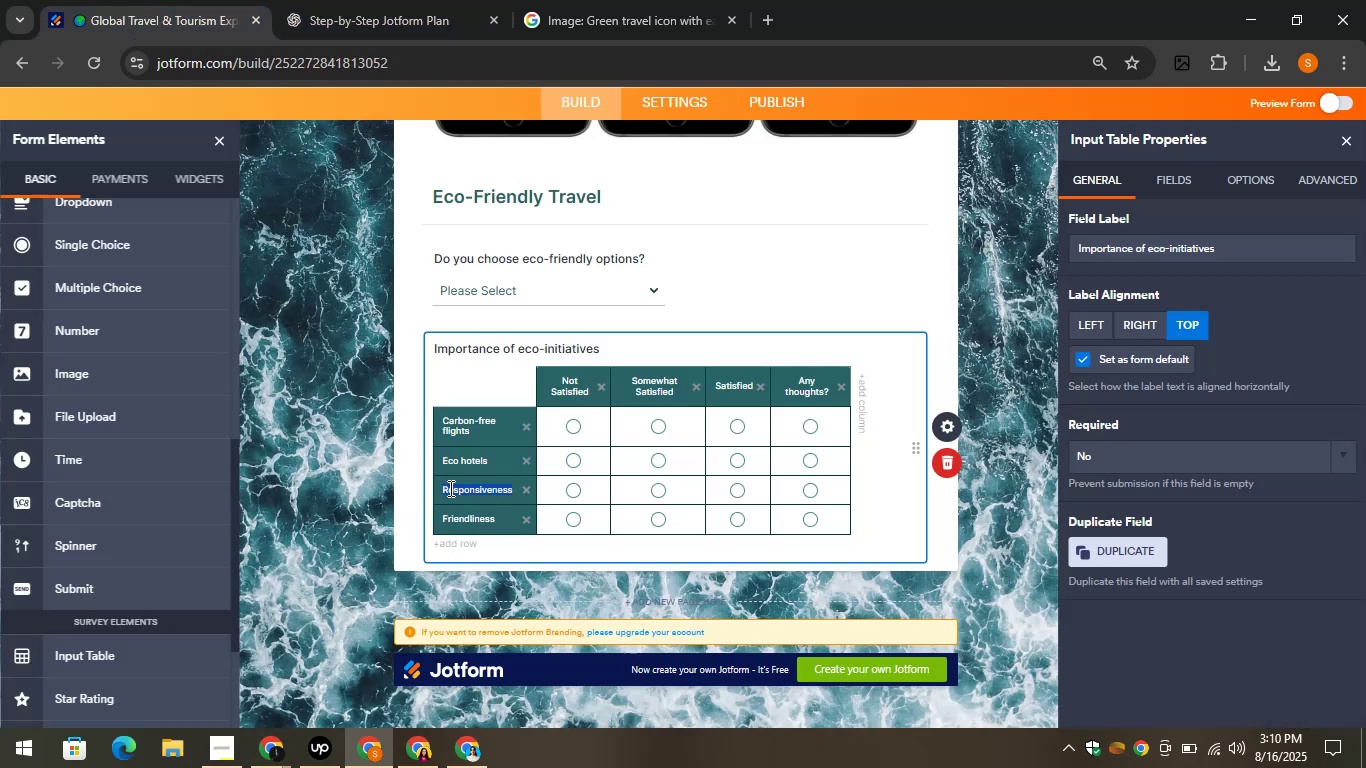 
key(Control+V)
 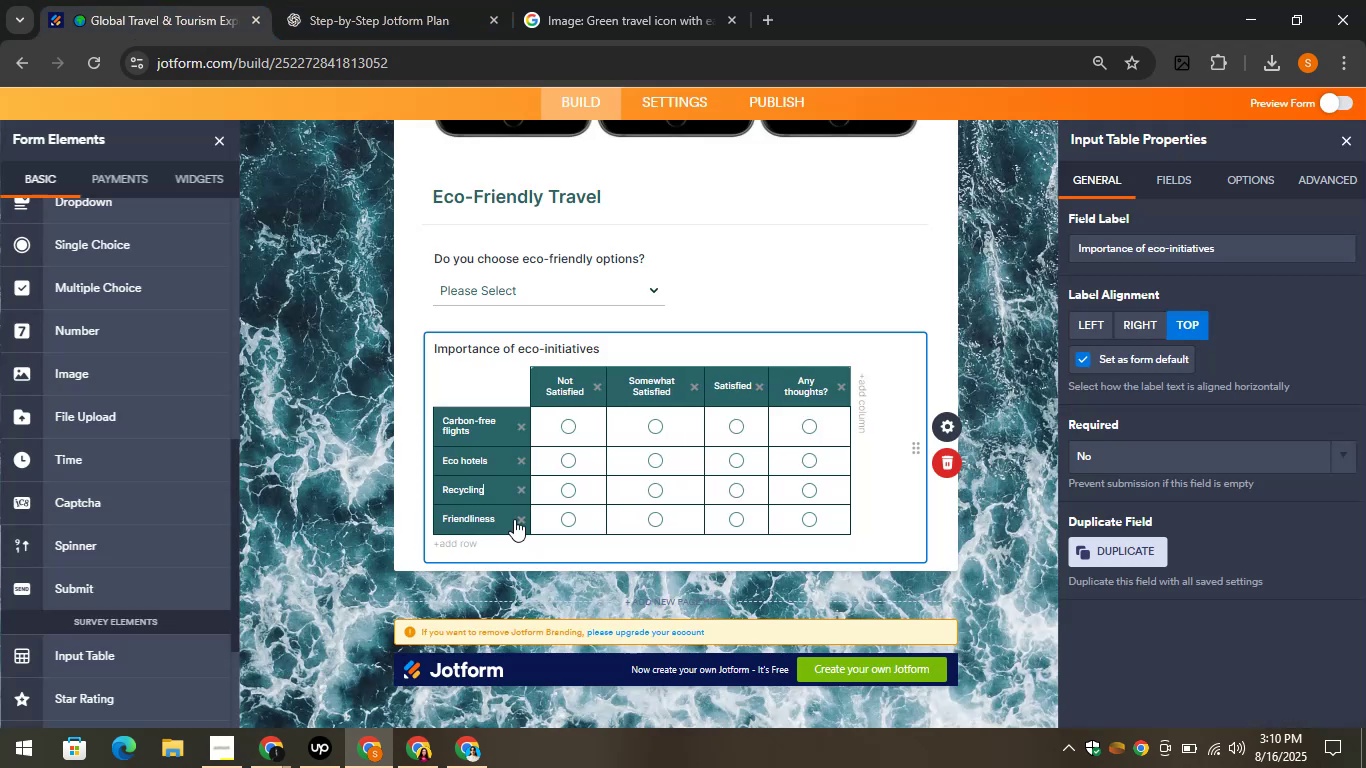 
left_click([517, 519])
 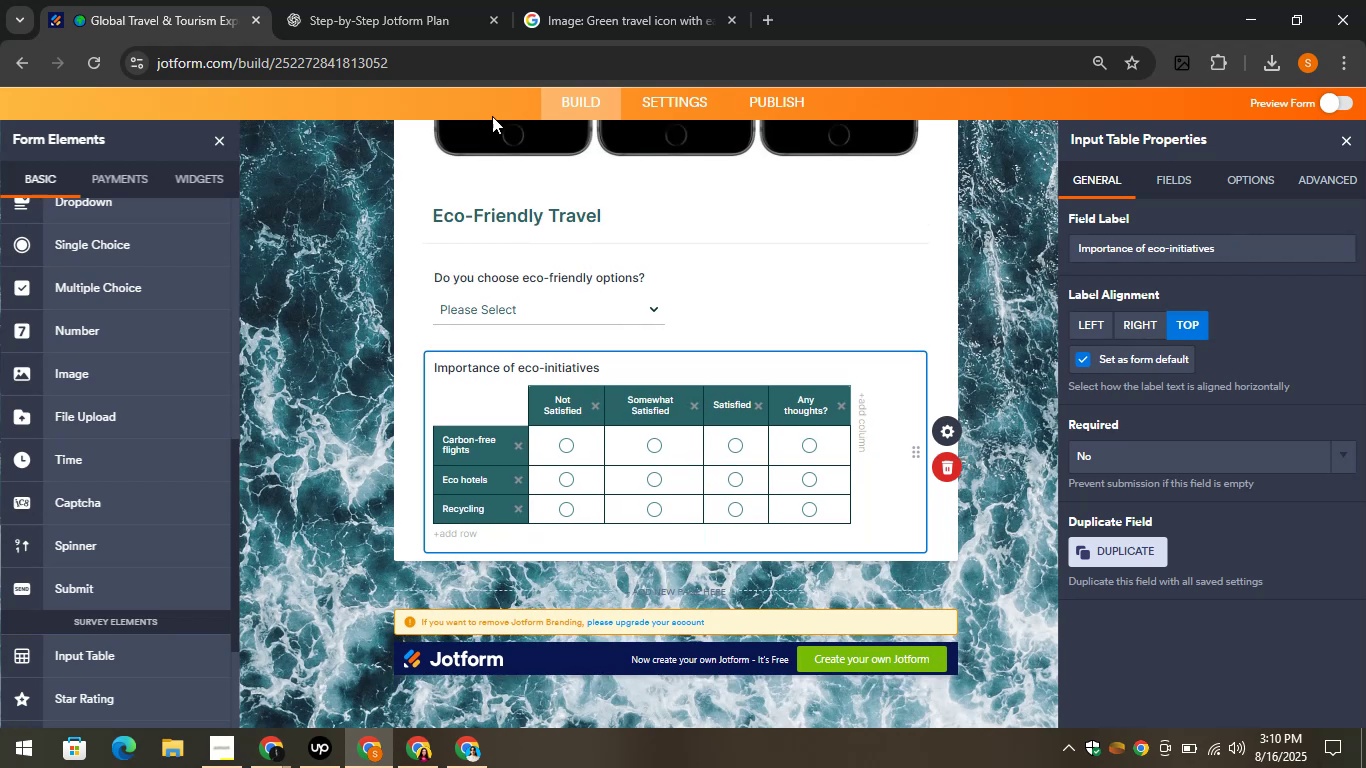 
left_click([370, 0])
 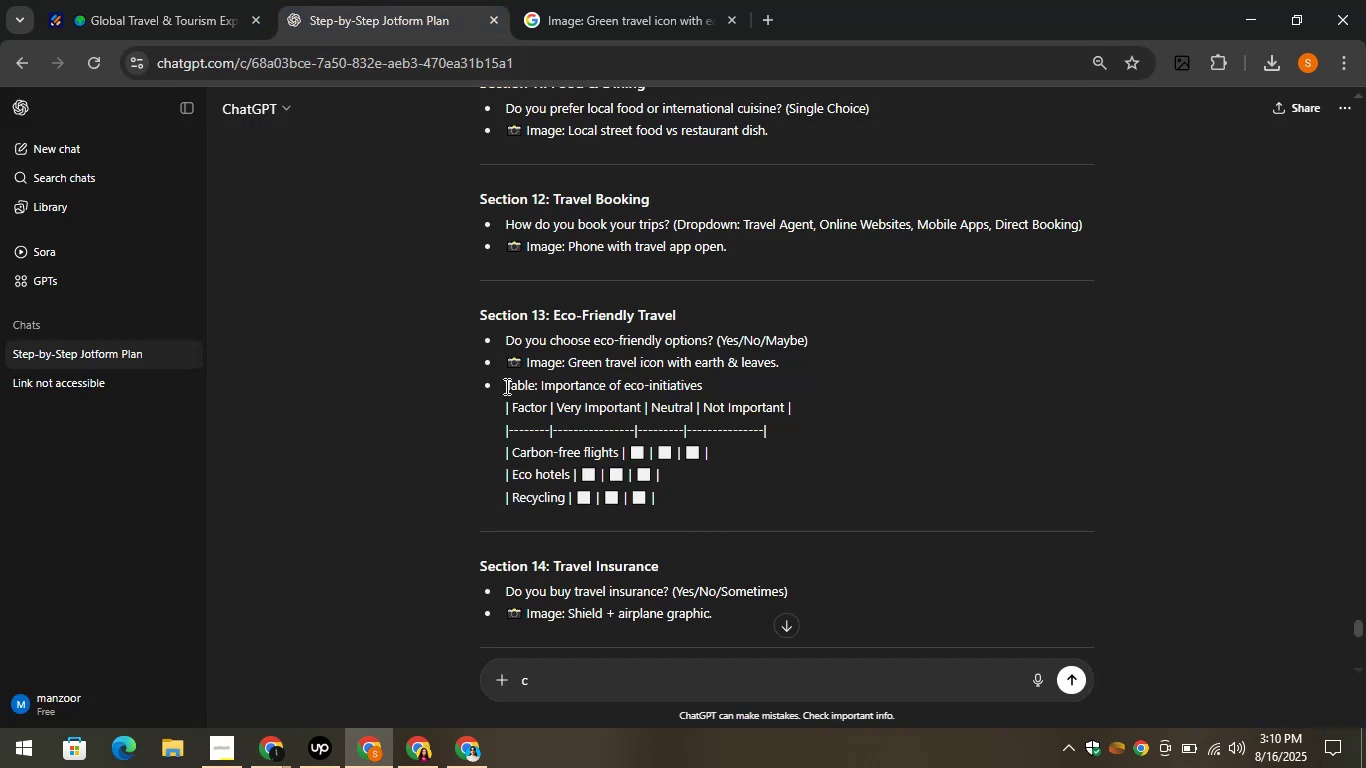 
left_click_drag(start_coordinate=[518, 412], to_coordinate=[539, 415])
 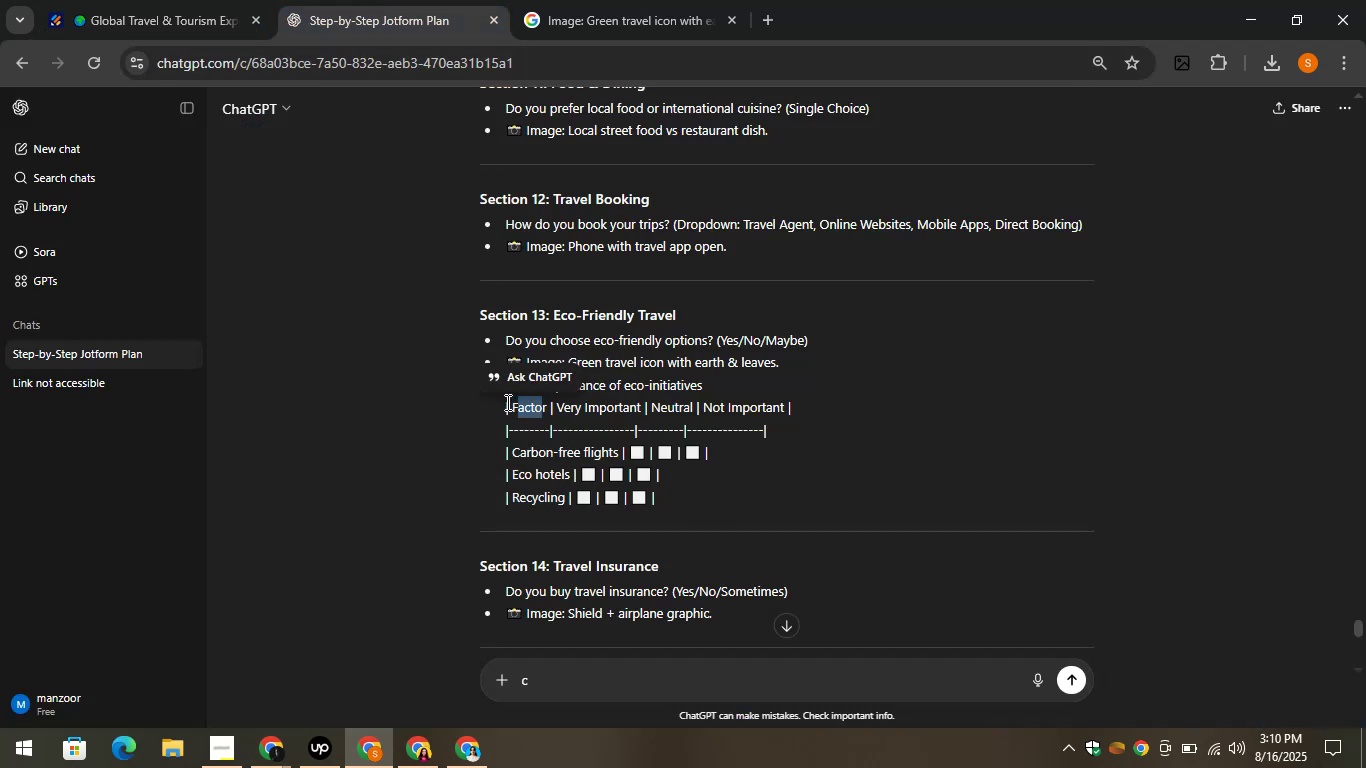 
left_click_drag(start_coordinate=[509, 402], to_coordinate=[548, 411])
 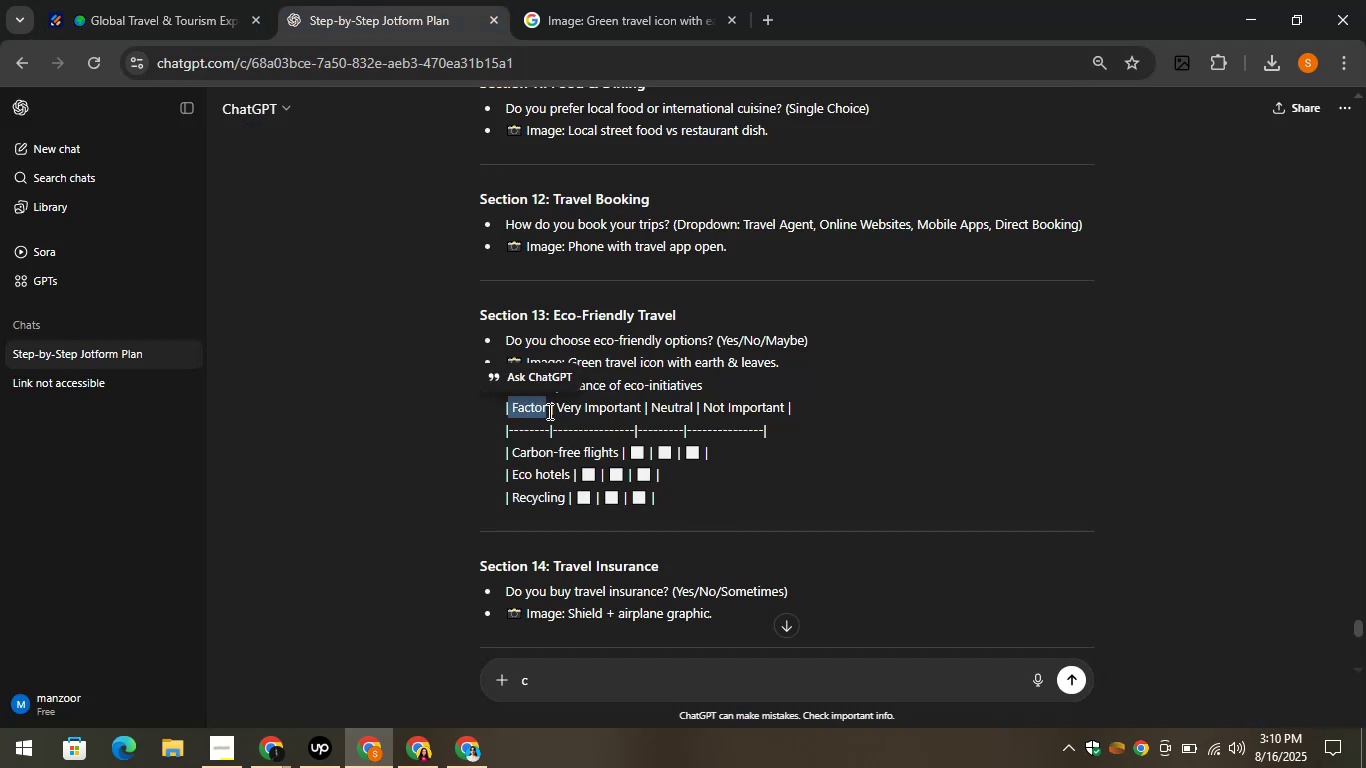 
key(Control+C)
 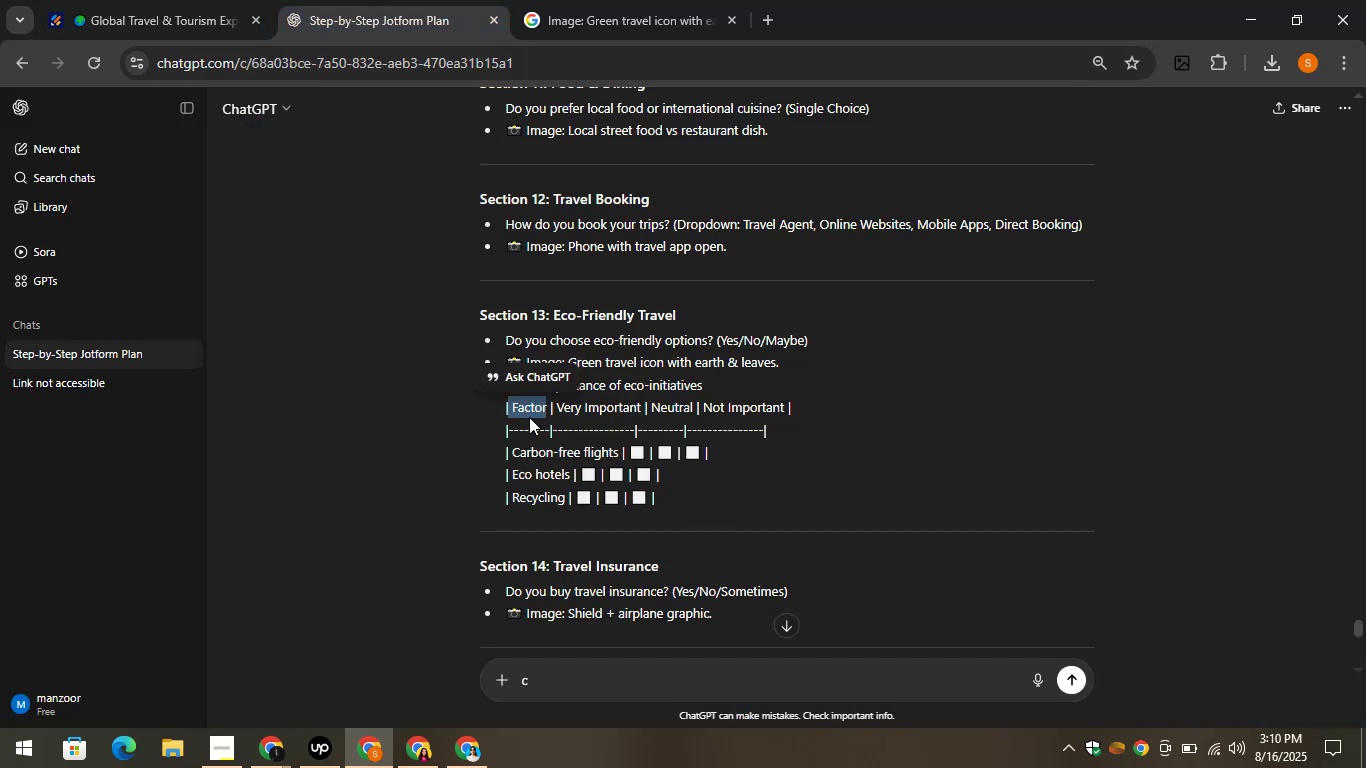 
key(Control+C)
 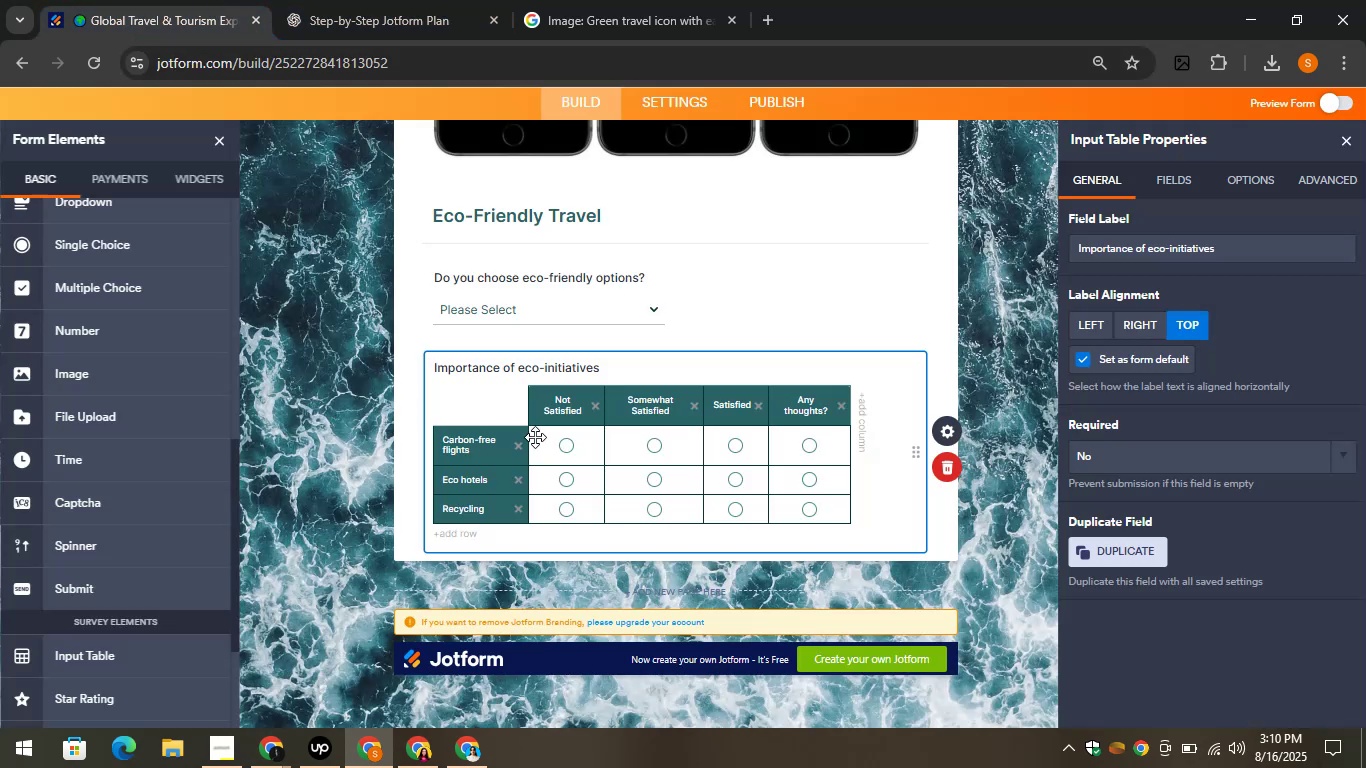 
double_click([555, 396])
 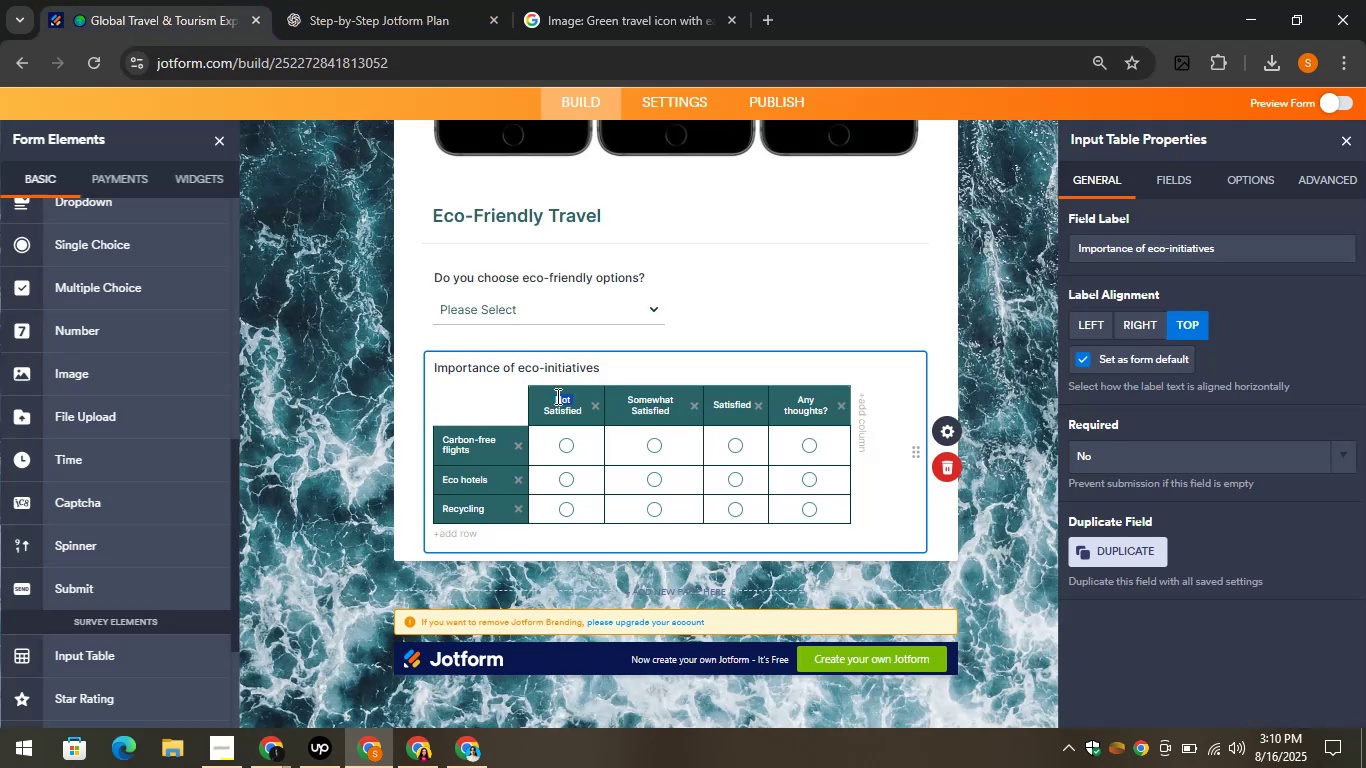 
key(Control+A)
 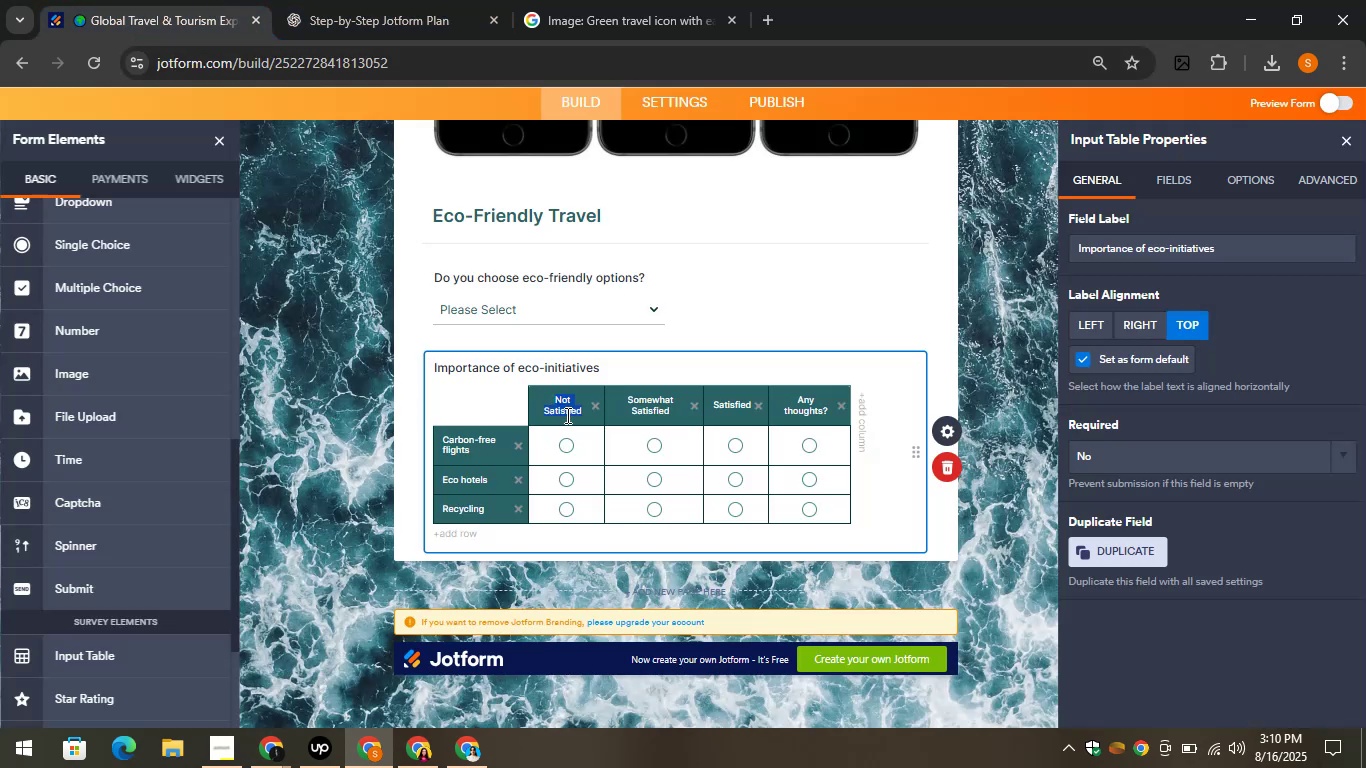 
key(Control+V)
 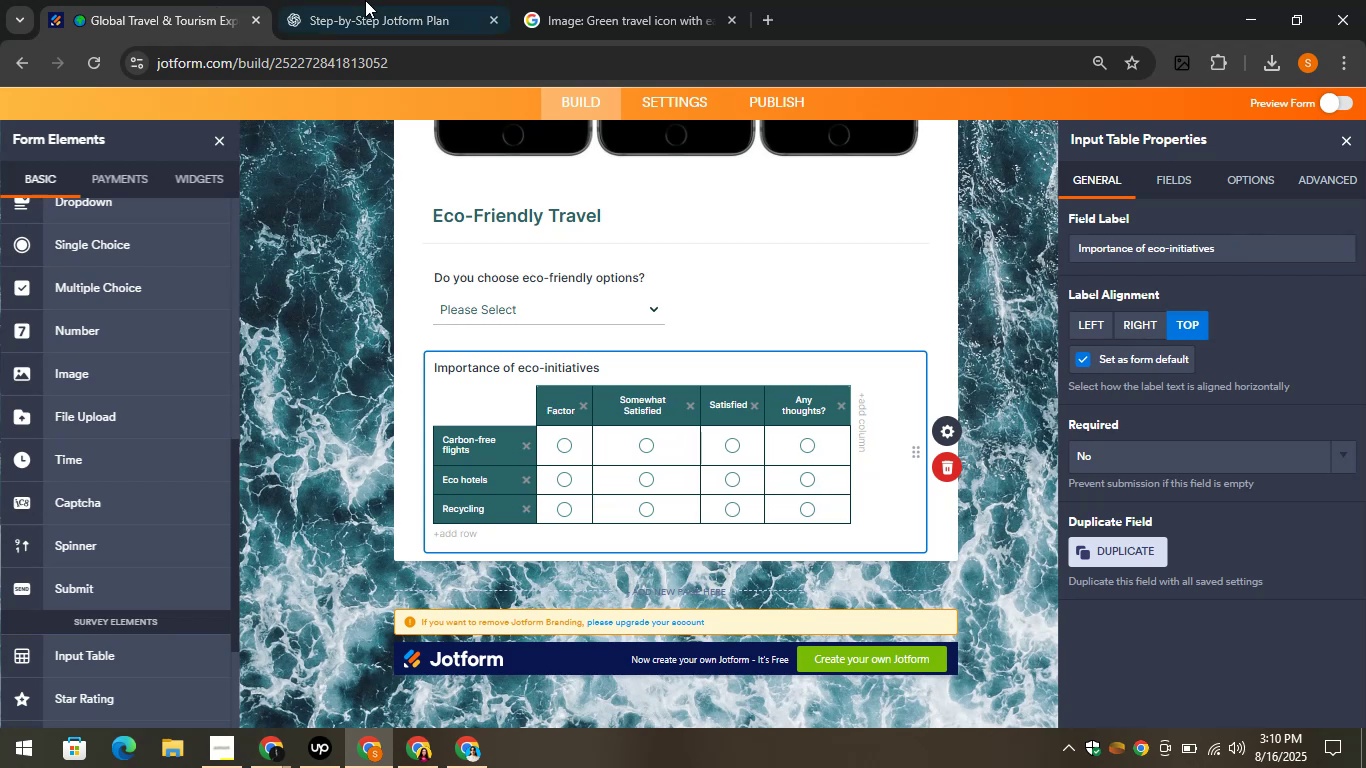 
left_click([386, 0])
 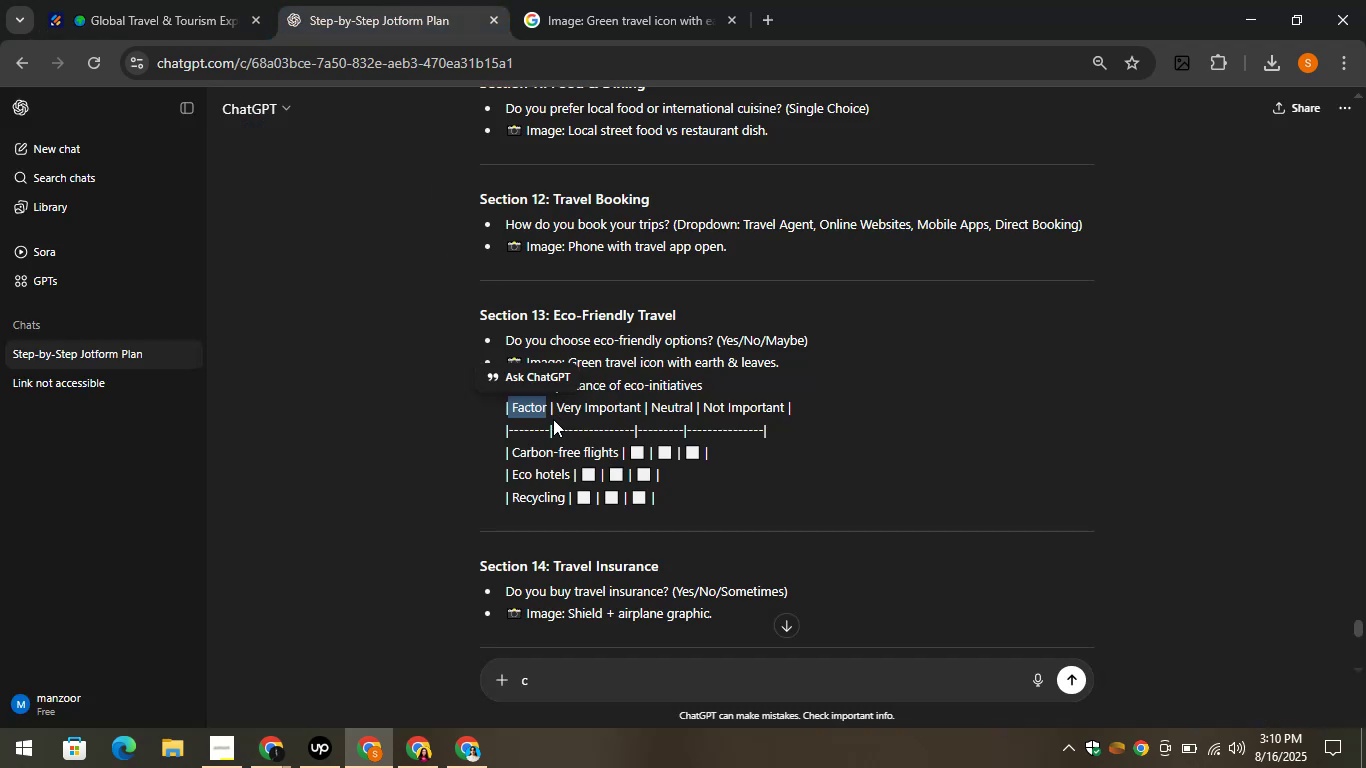 
left_click_drag(start_coordinate=[554, 402], to_coordinate=[640, 412])
 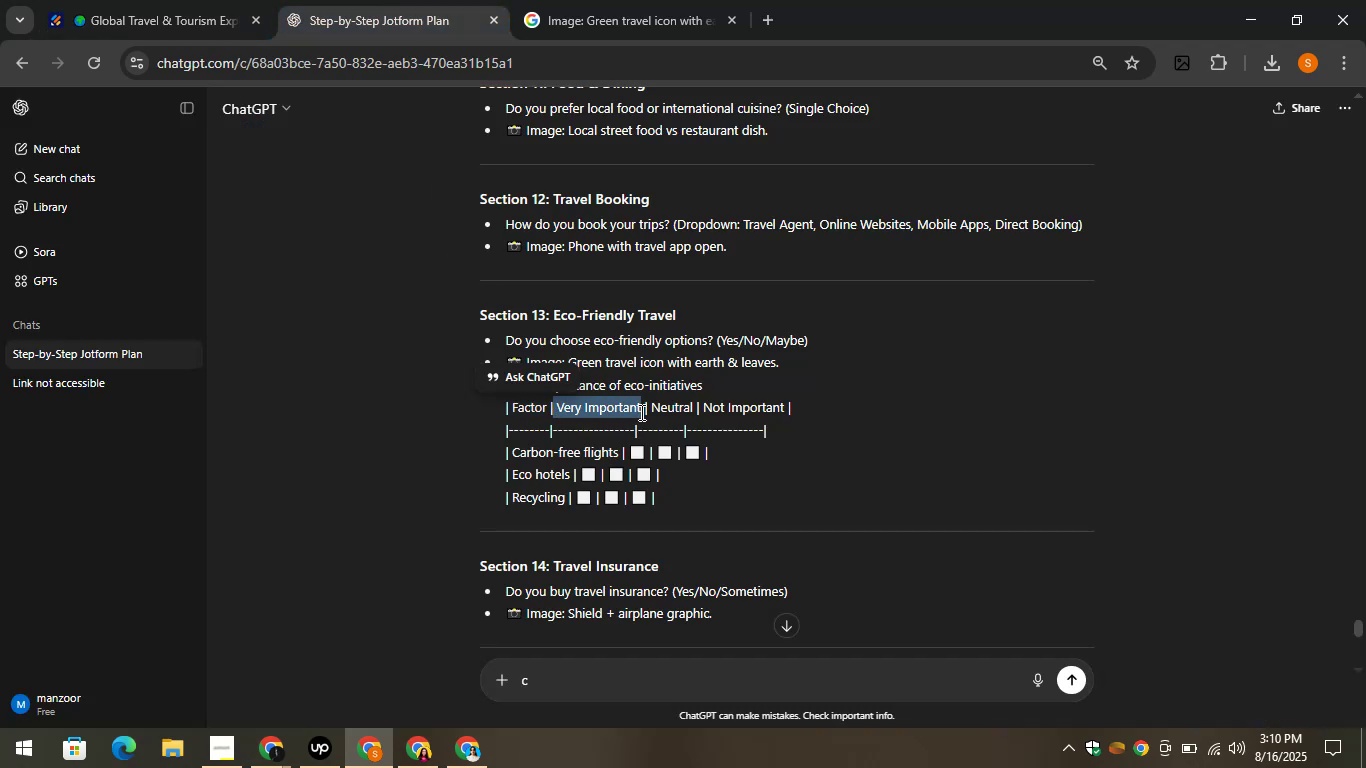 
key(Control+C)
 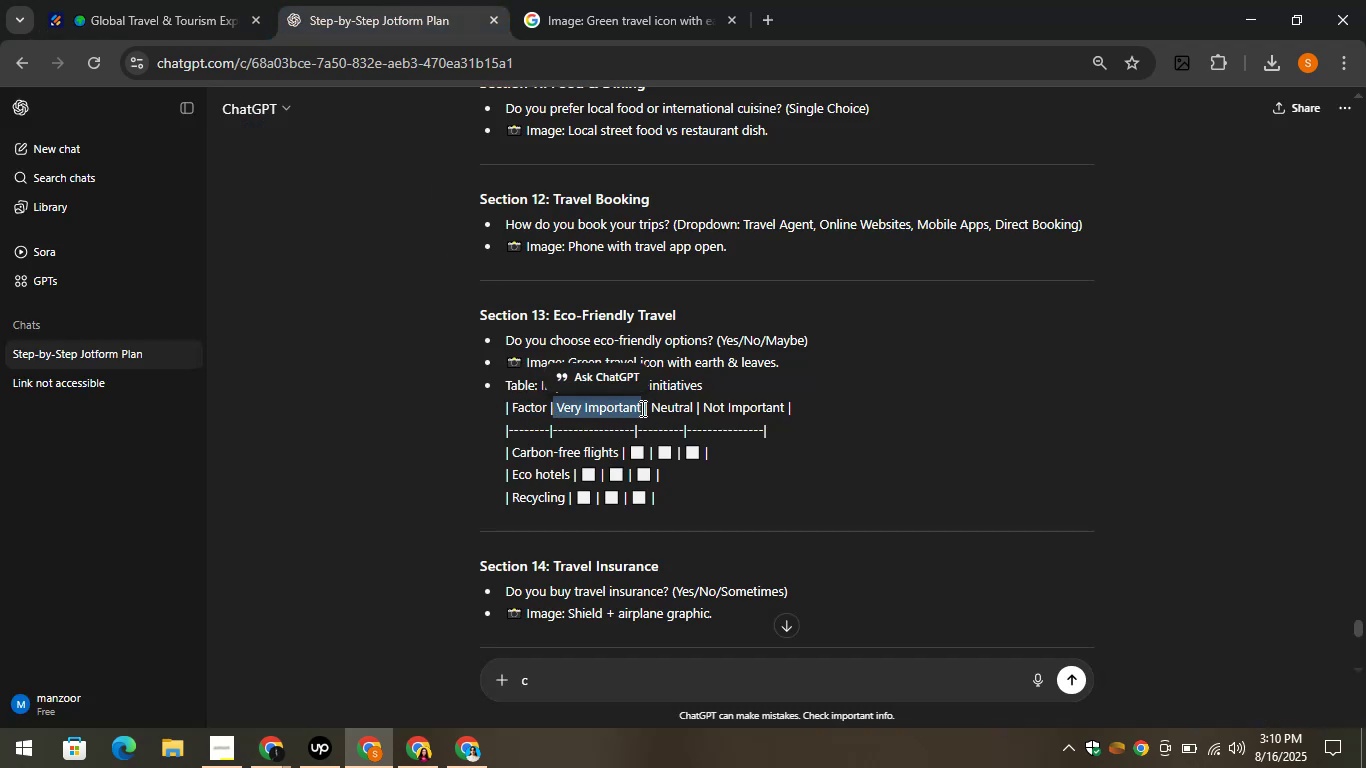 
key(Control+C)
 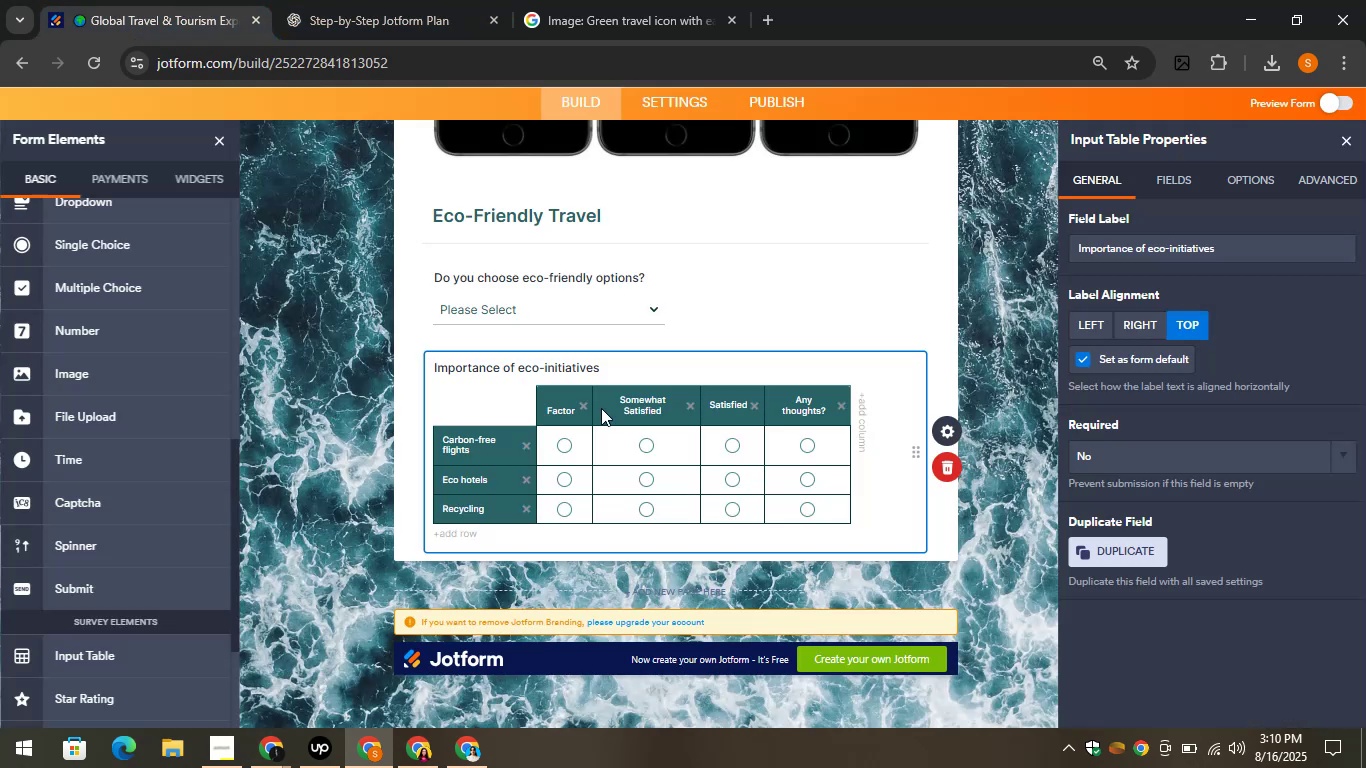 
double_click([641, 412])
 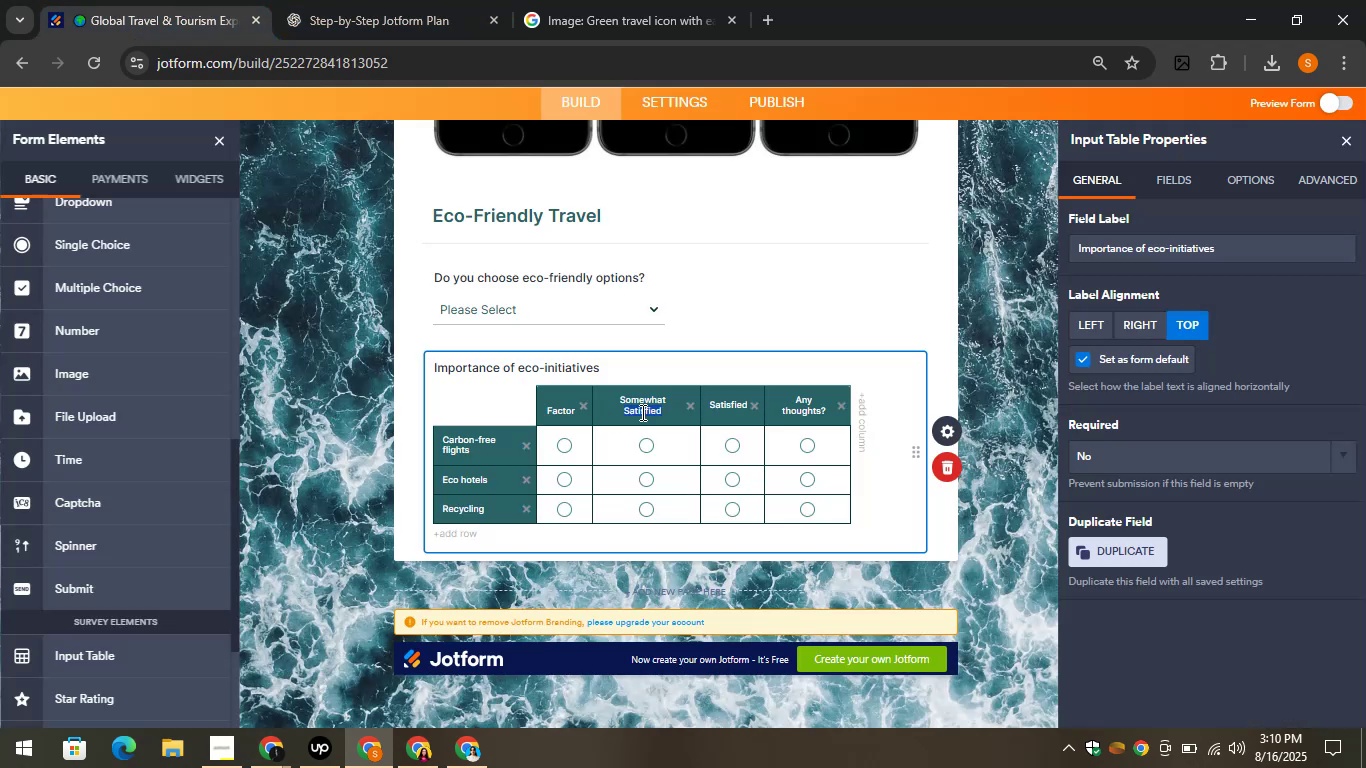 
key(Control+A)
 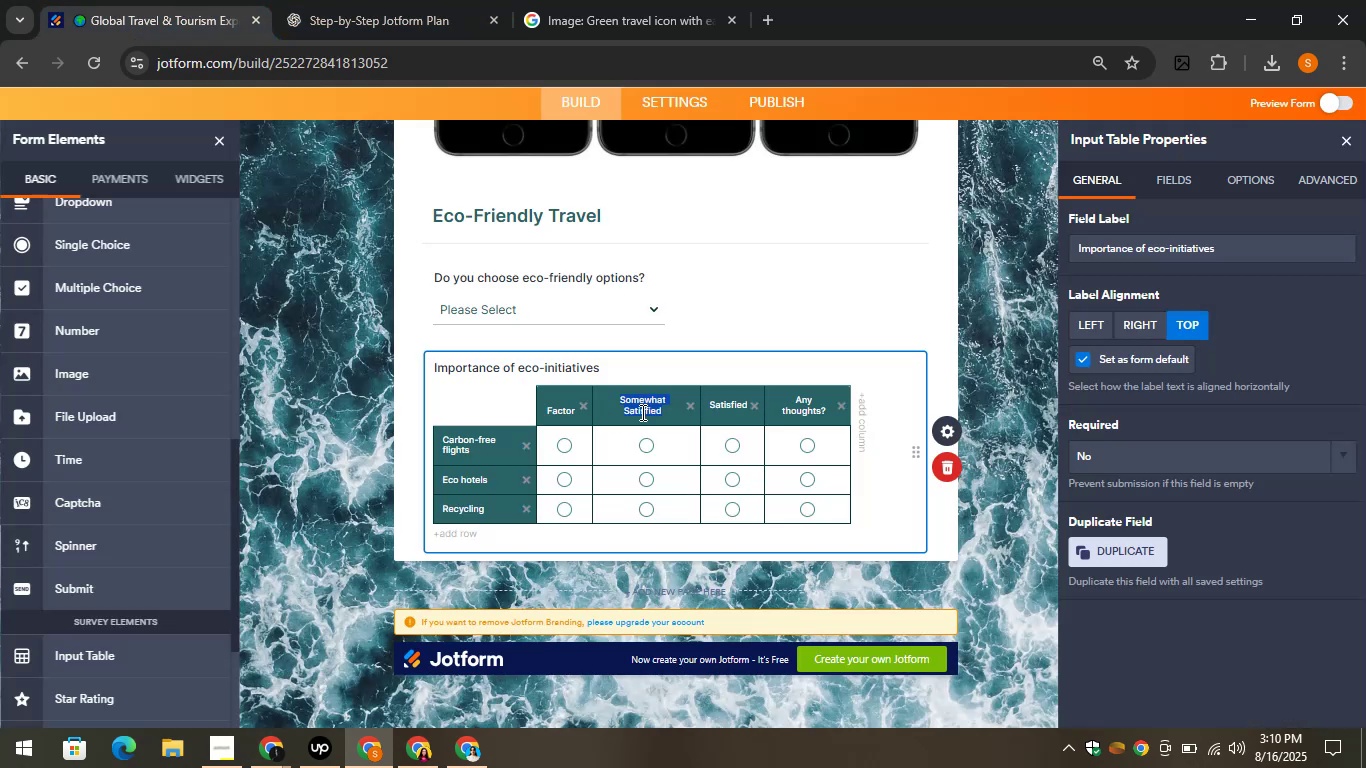 
key(Control+V)
 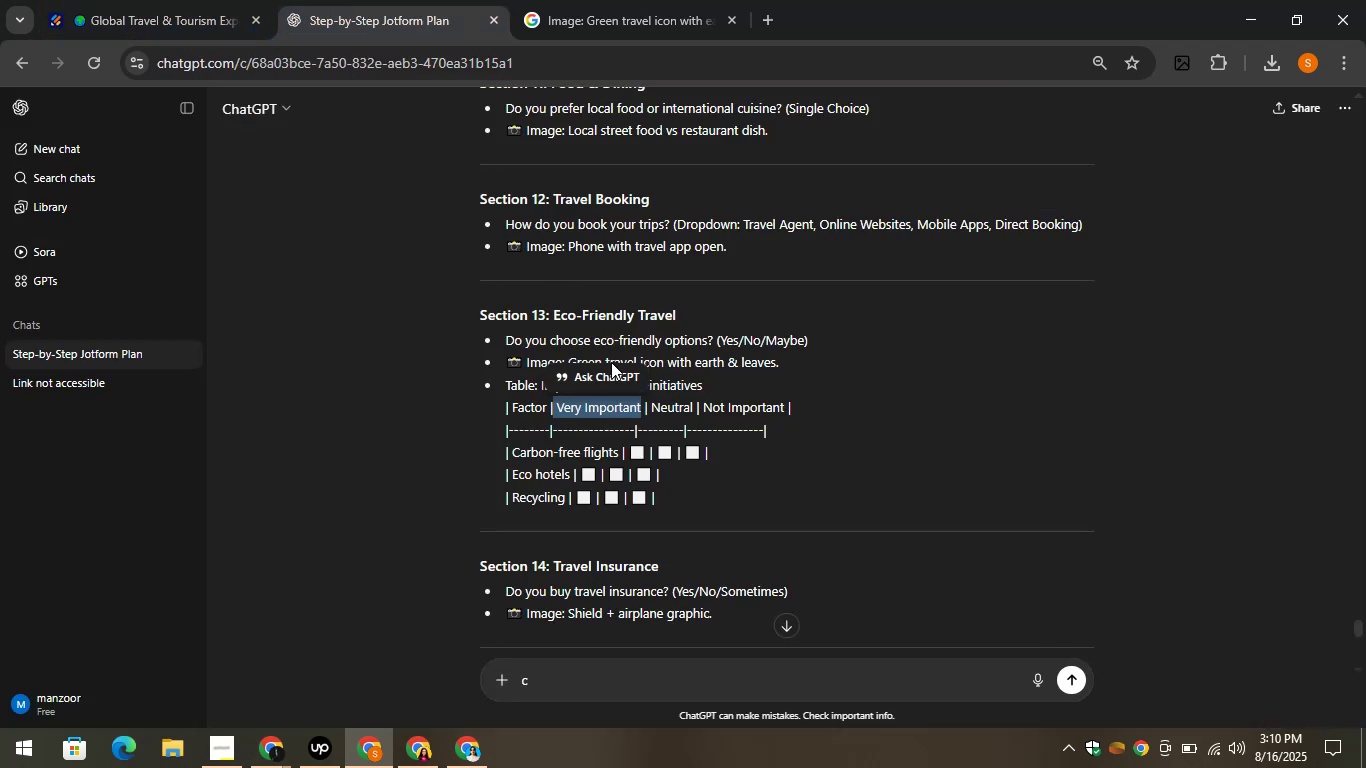 
left_click_drag(start_coordinate=[651, 409], to_coordinate=[695, 407])
 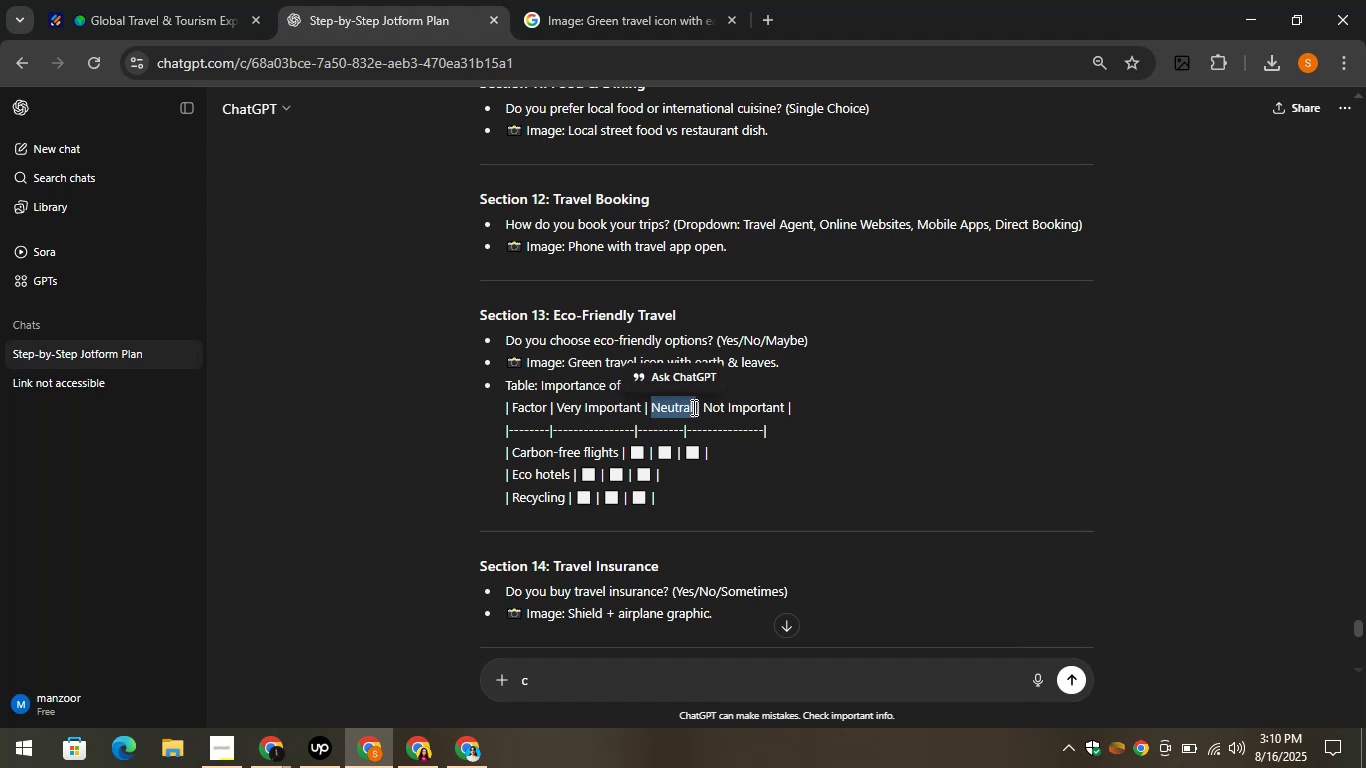 
key(Control+C)
 